 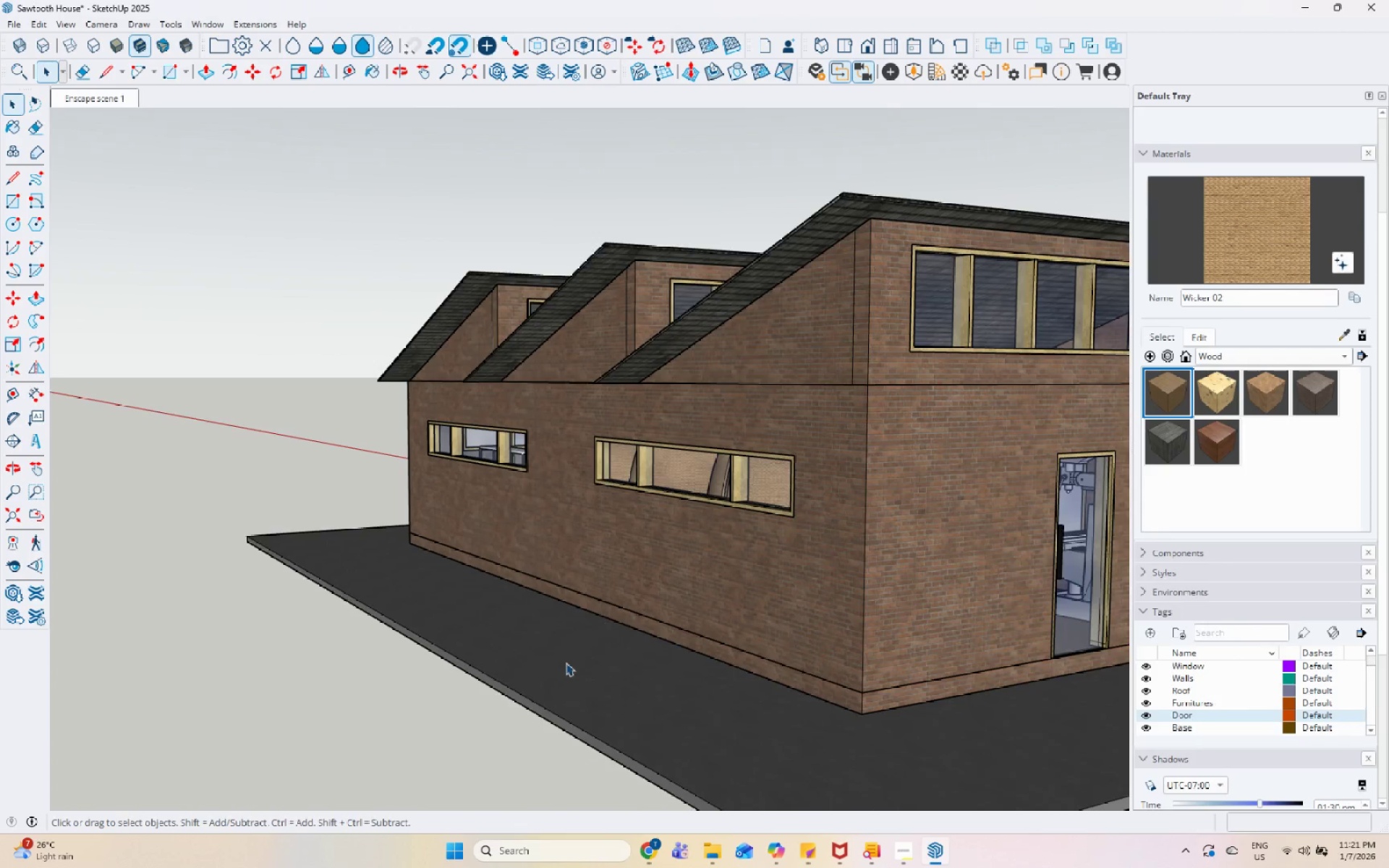 
double_click([566, 662])
 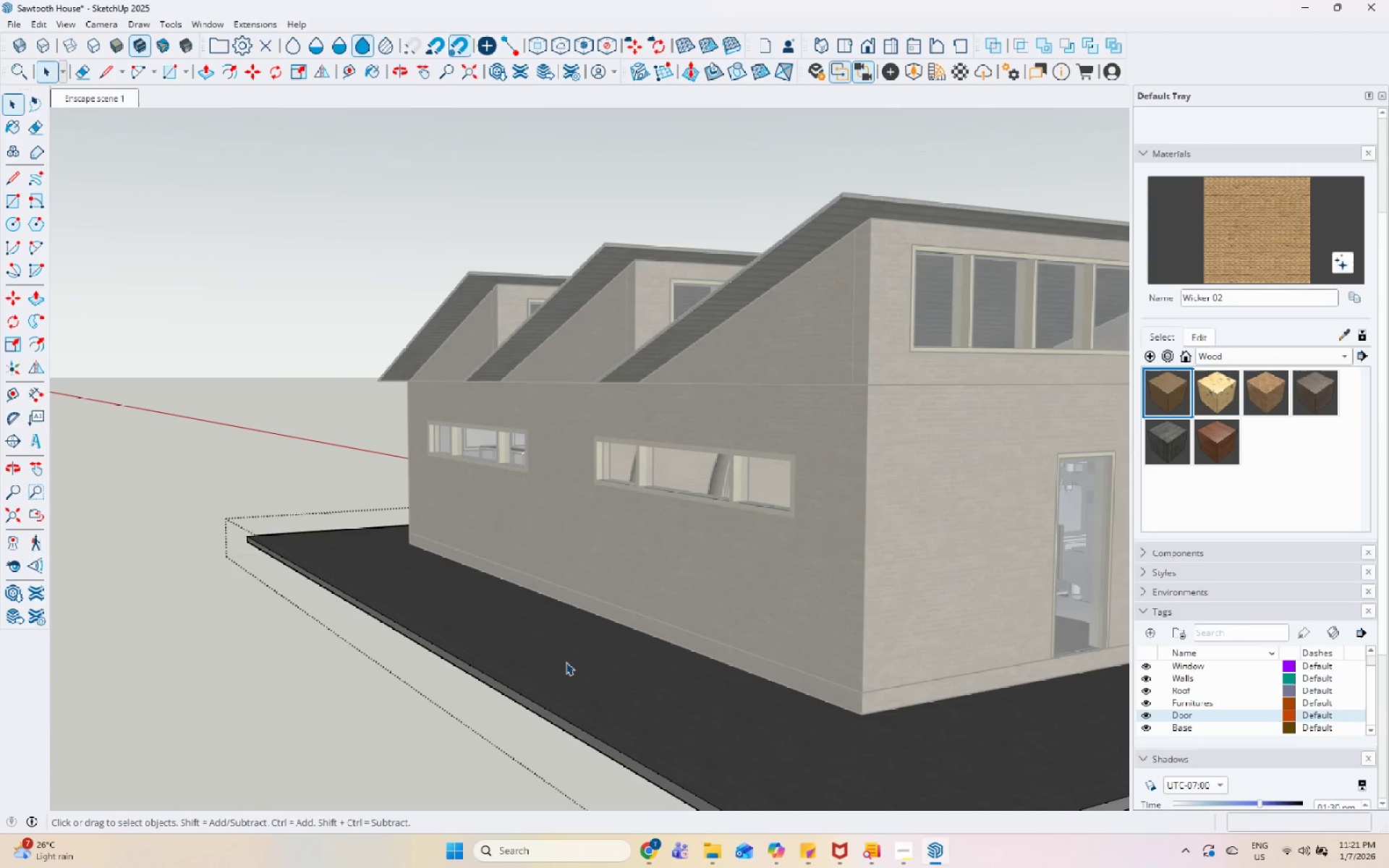 
scroll: coordinate [600, 619], scroll_direction: up, amount: 5.0
 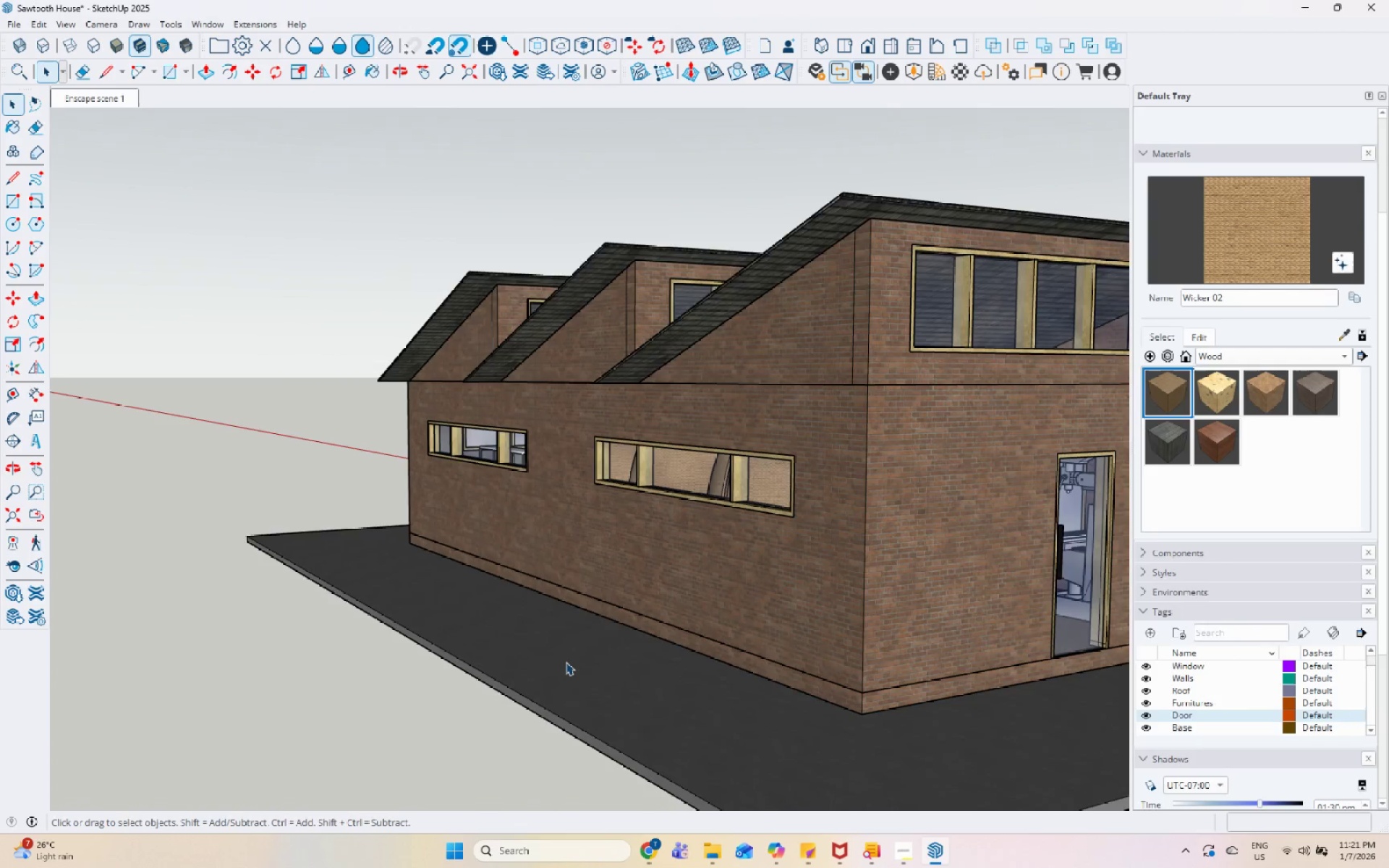 
triple_click([566, 662])
 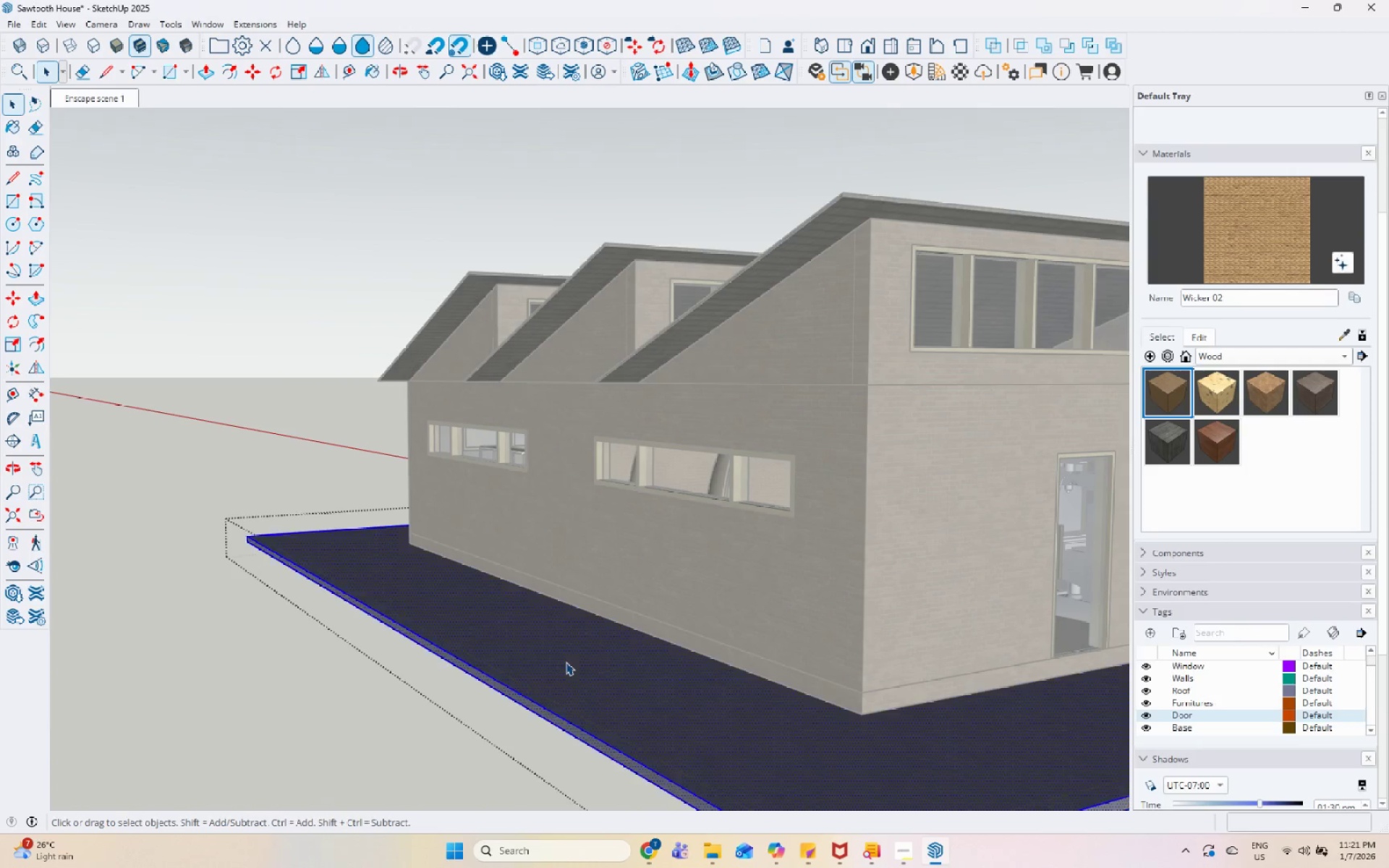 
triple_click([566, 662])
 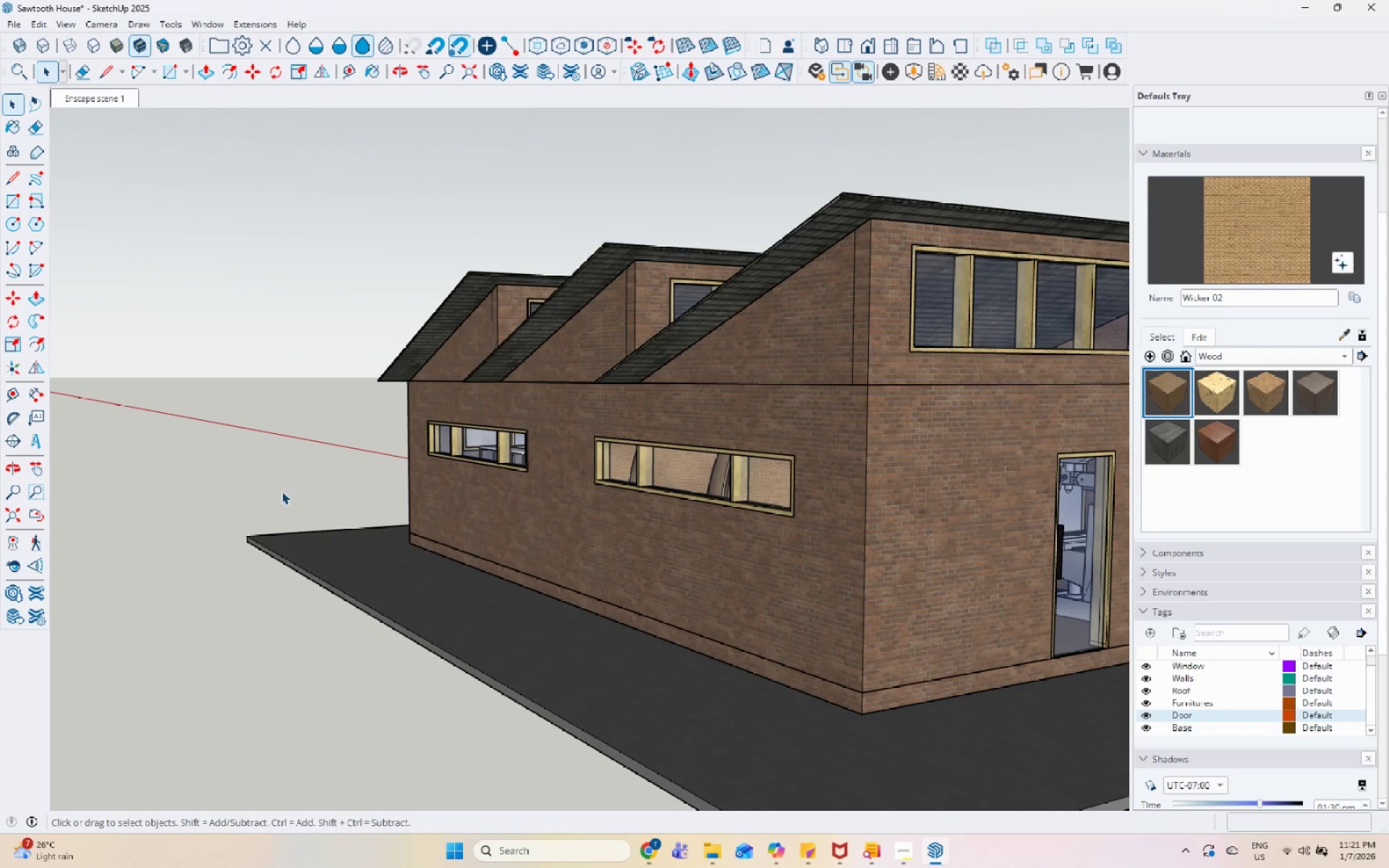 
triple_click([342, 585])
 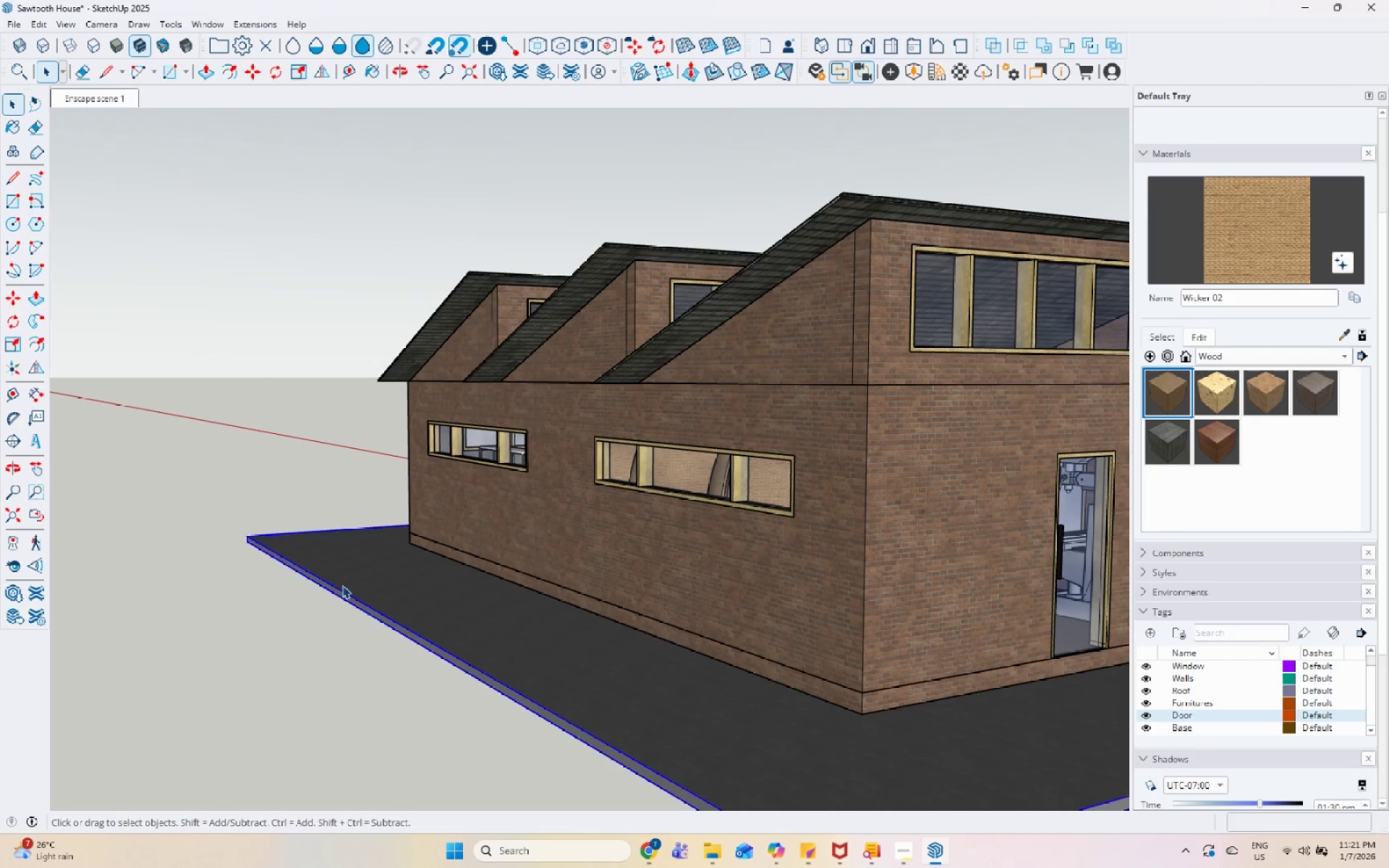 
triple_click([342, 585])
 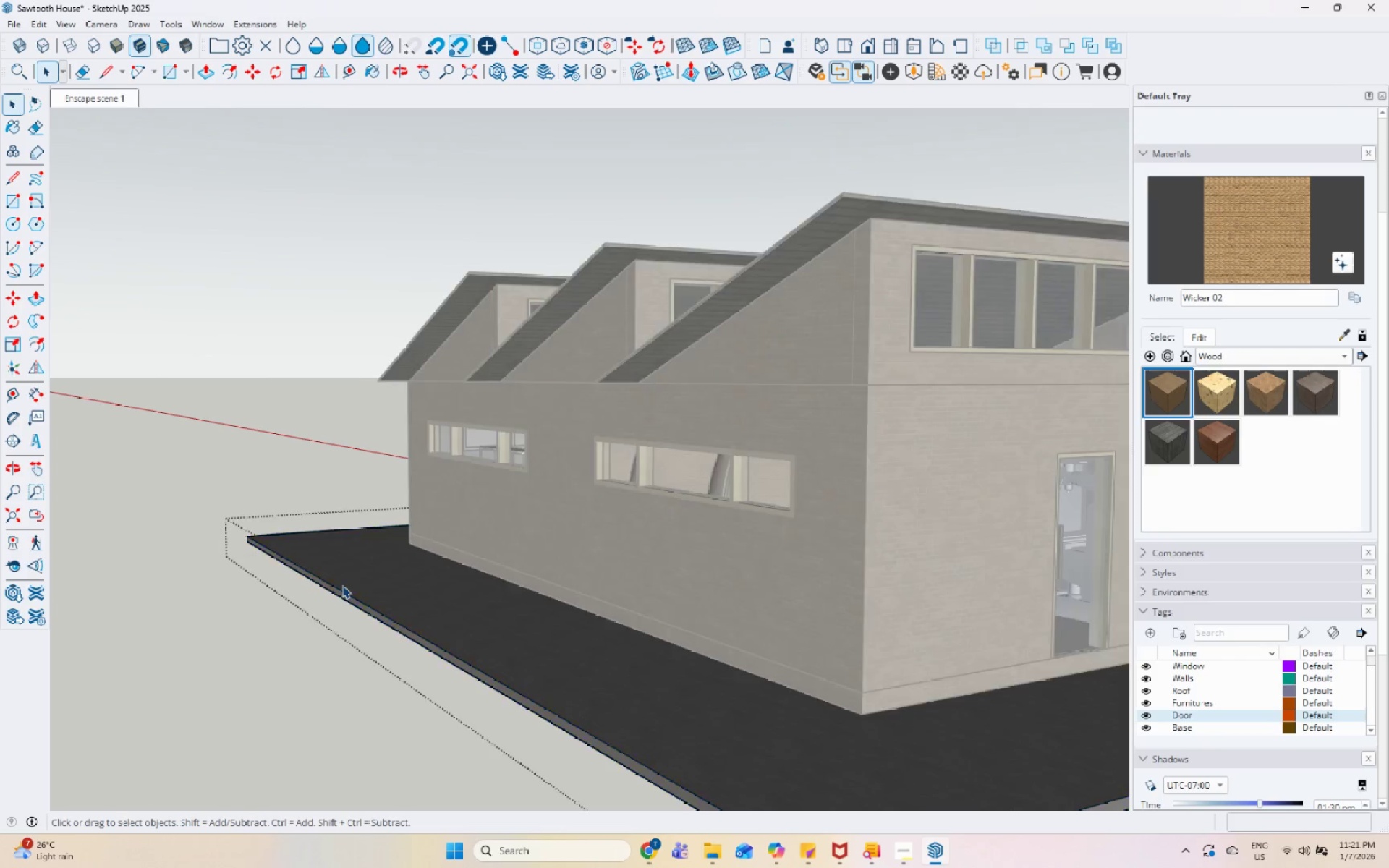 
triple_click([342, 585])
 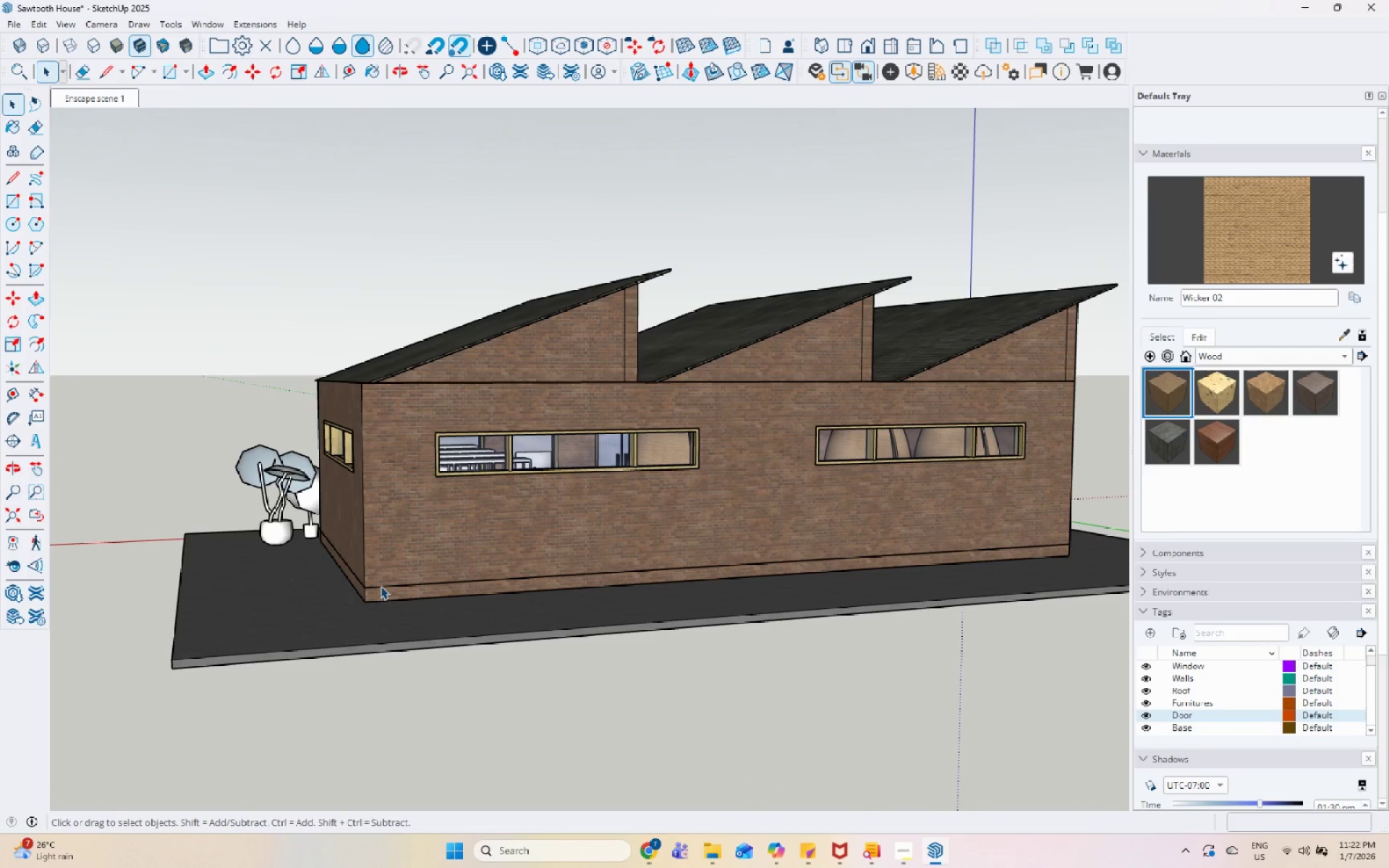 
scroll: coordinate [385, 585], scroll_direction: down, amount: 6.0
 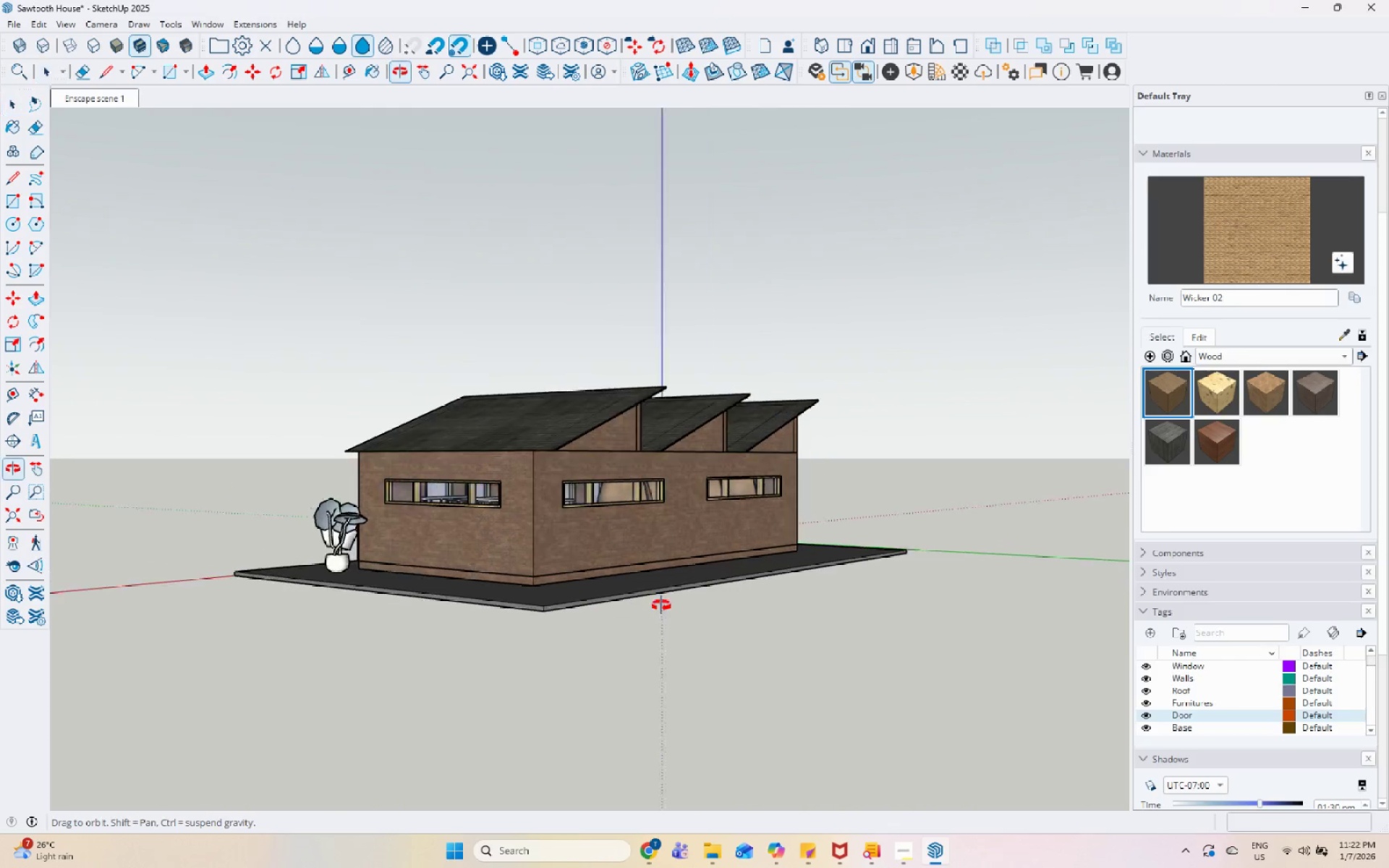 
scroll: coordinate [430, 617], scroll_direction: up, amount: 9.0
 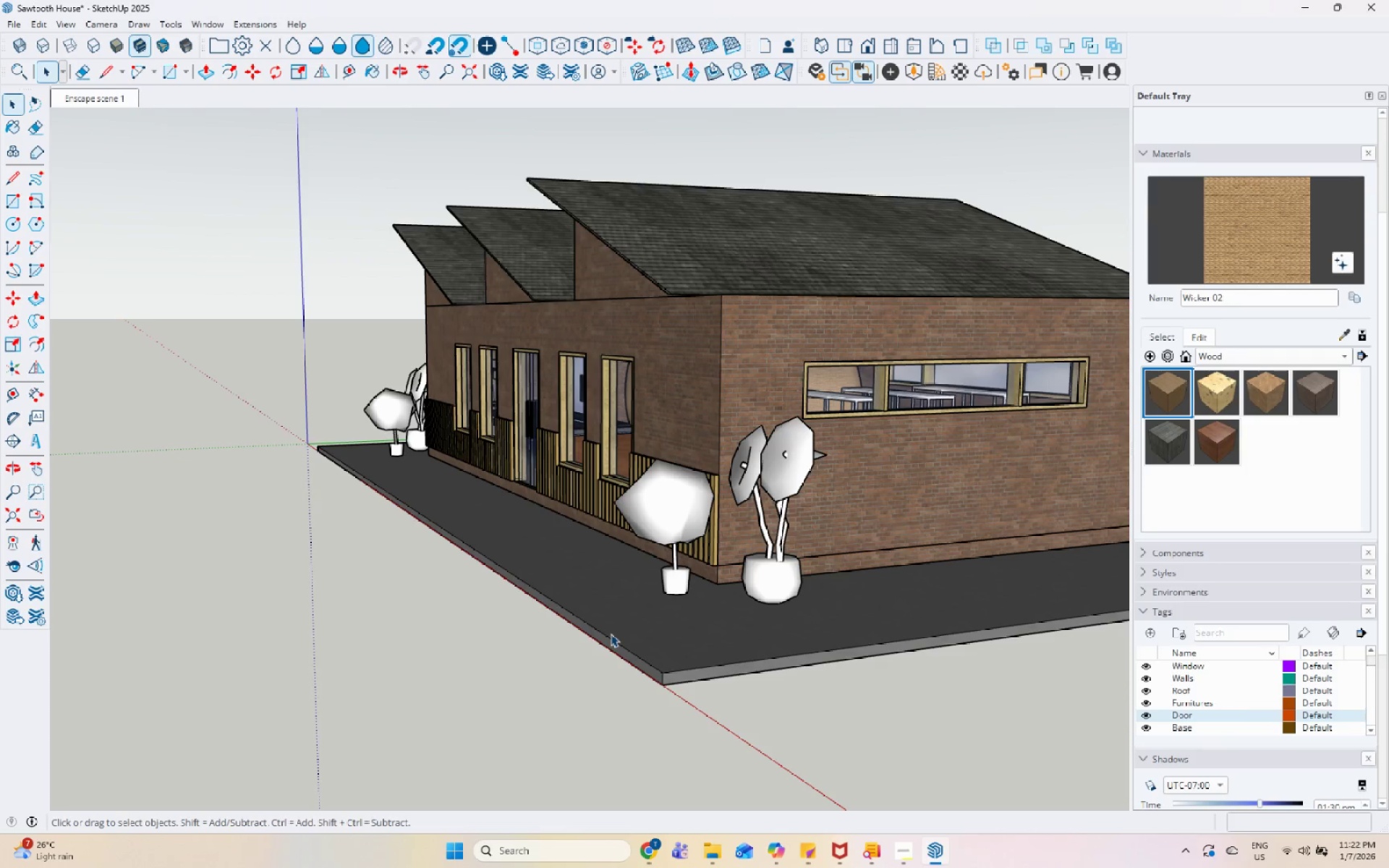 
scroll: coordinate [750, 588], scroll_direction: down, amount: 3.0
 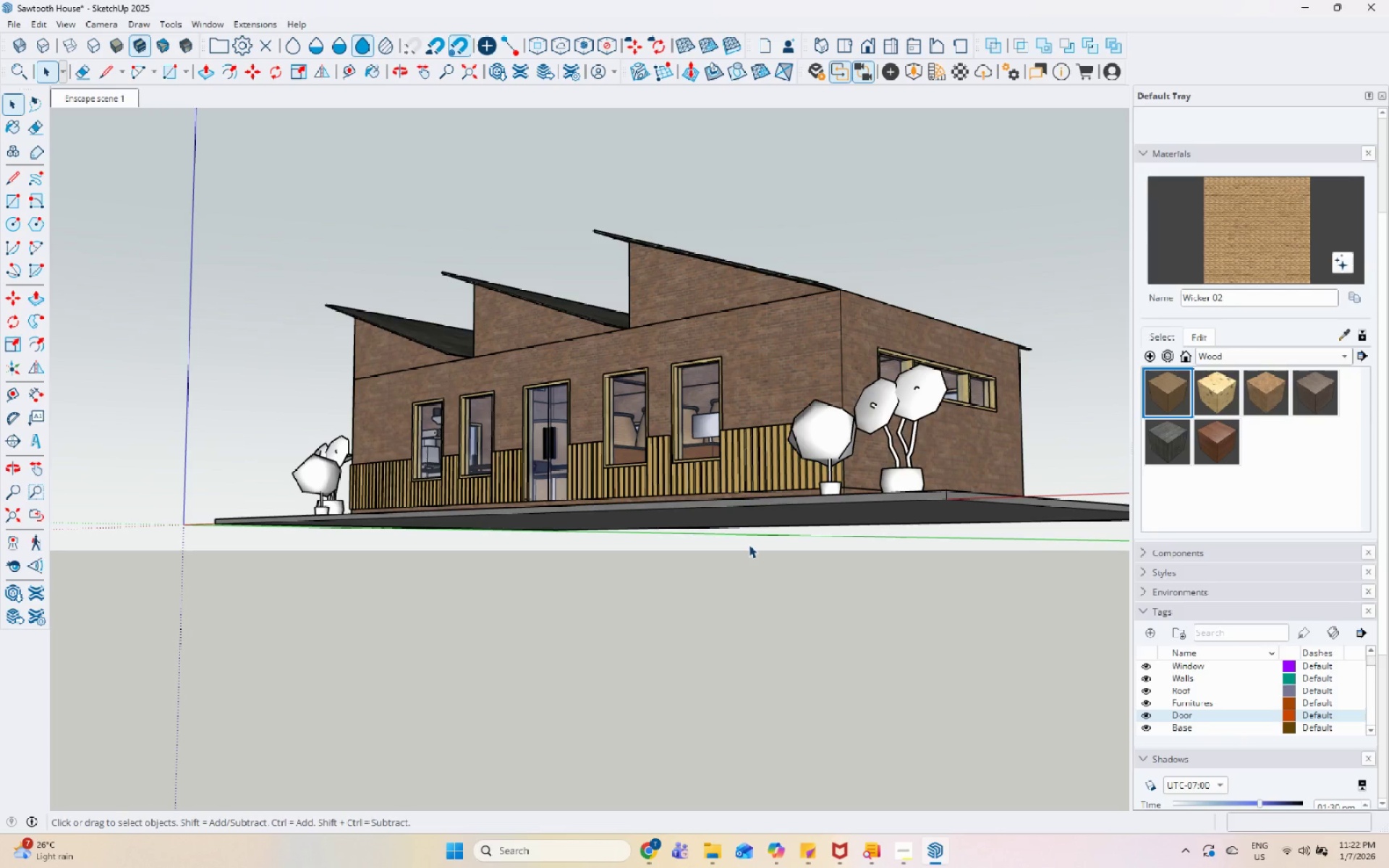 
wait(15.11)
 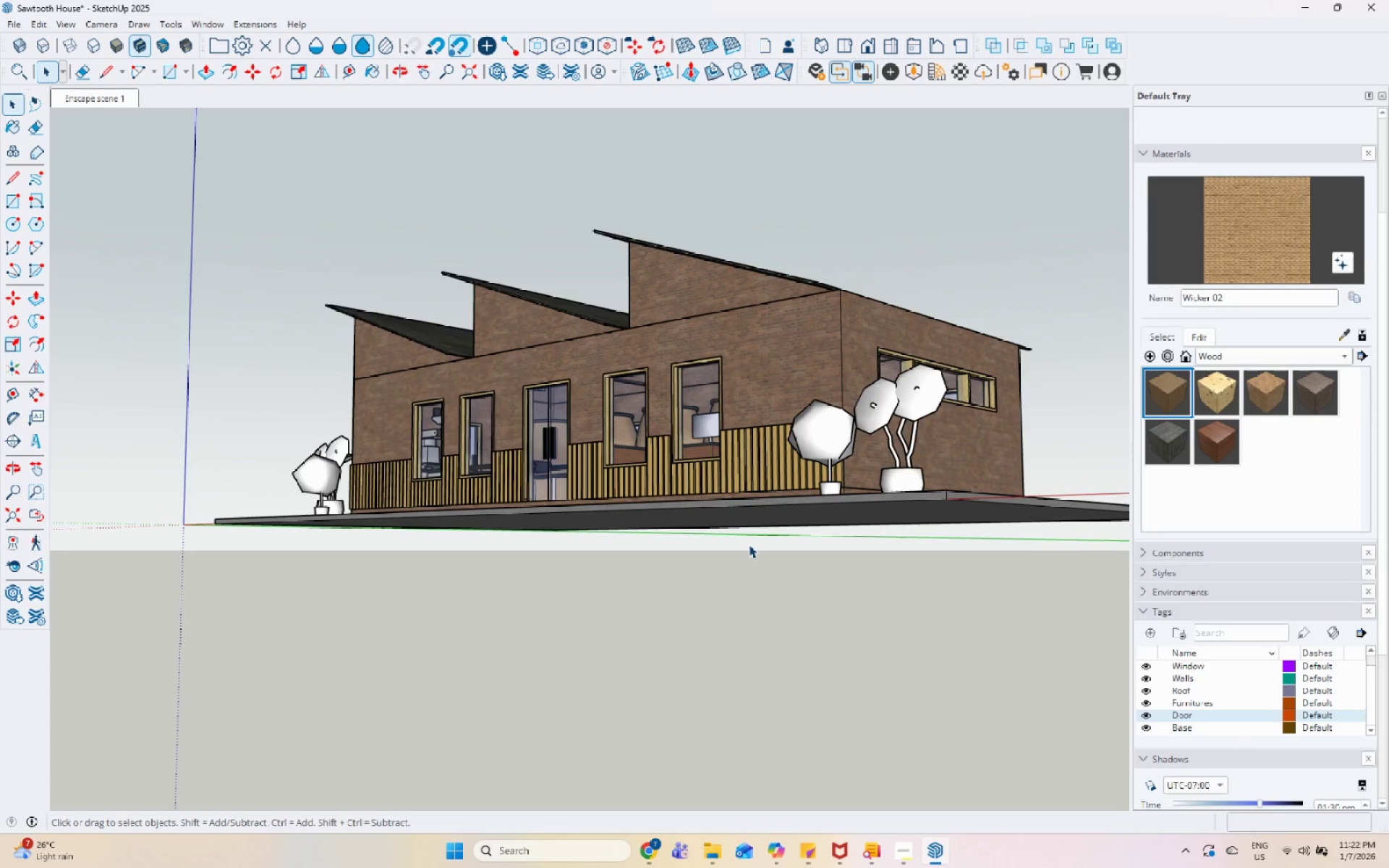 
scroll: coordinate [756, 561], scroll_direction: down, amount: 6.0
 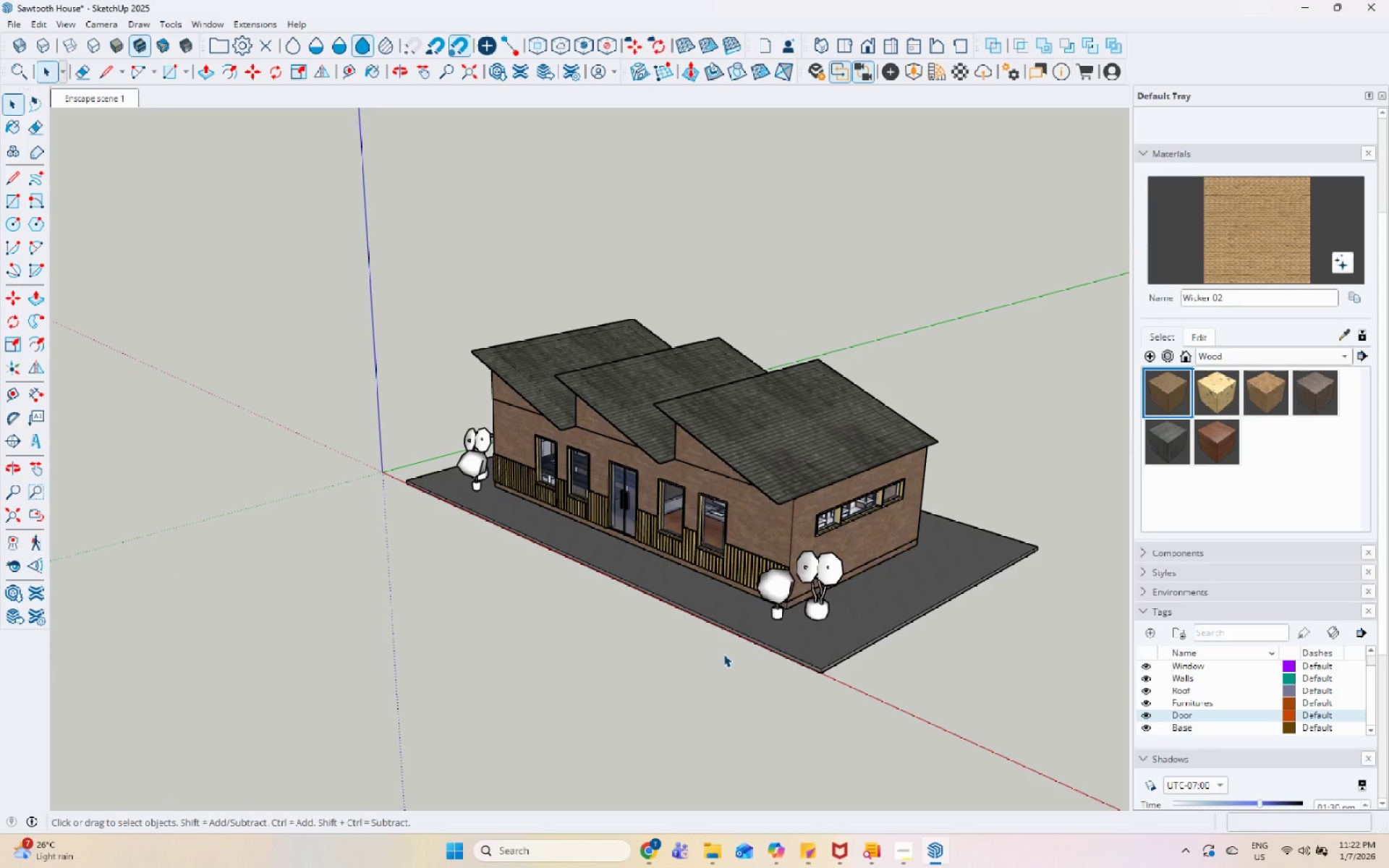 
wait(8.69)
 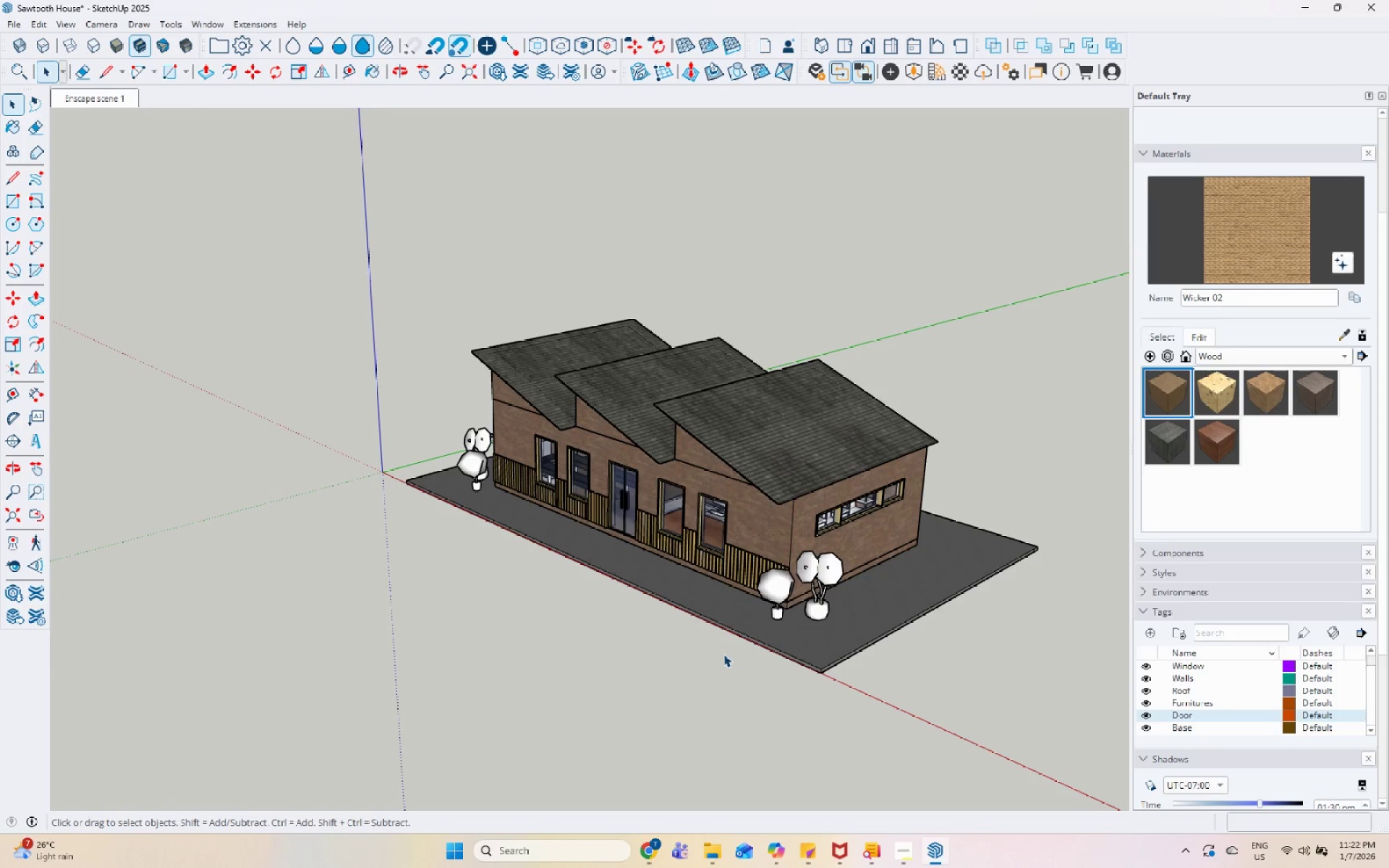 
scroll: coordinate [759, 579], scroll_direction: up, amount: 10.0
 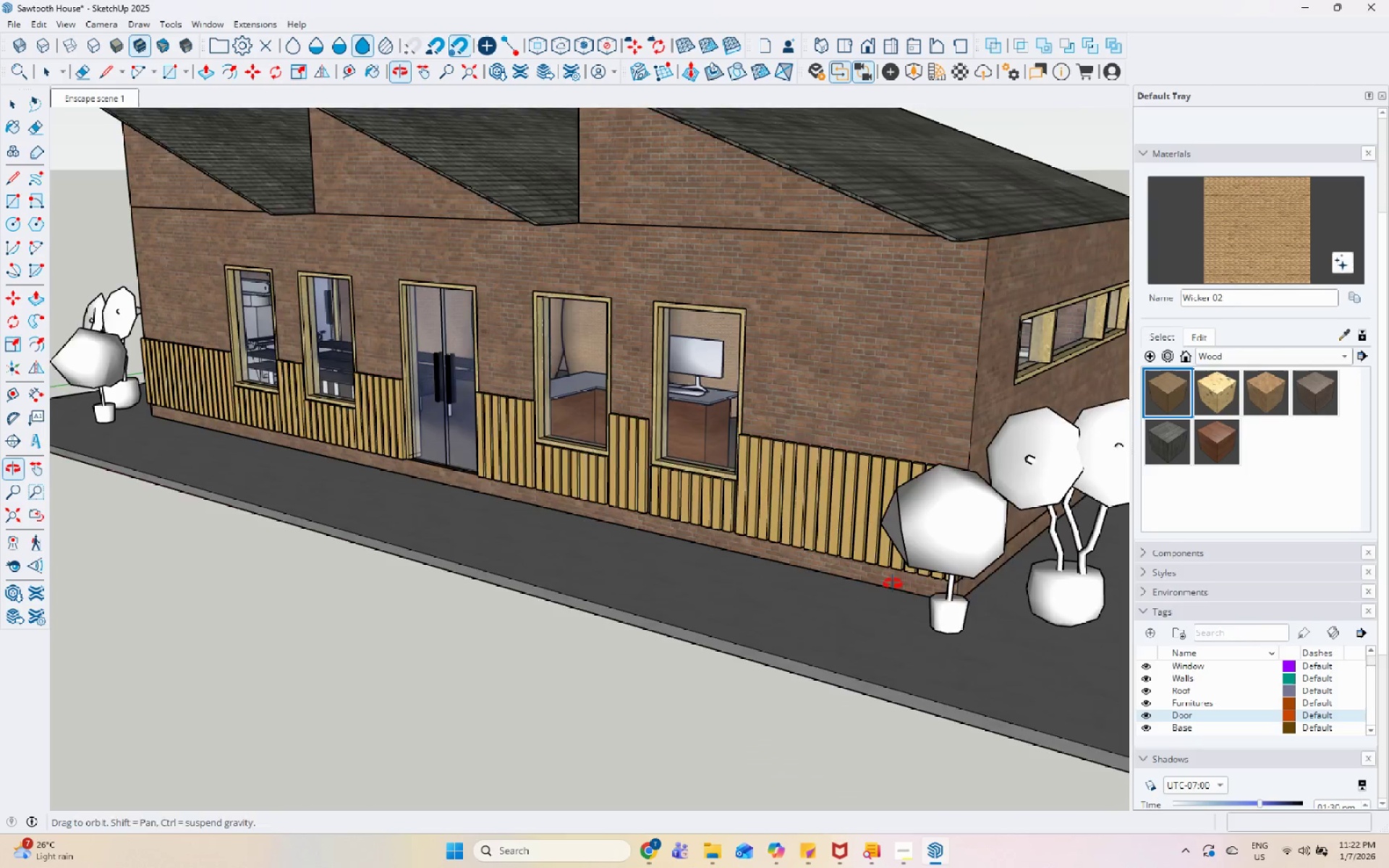 
double_click([894, 446])
 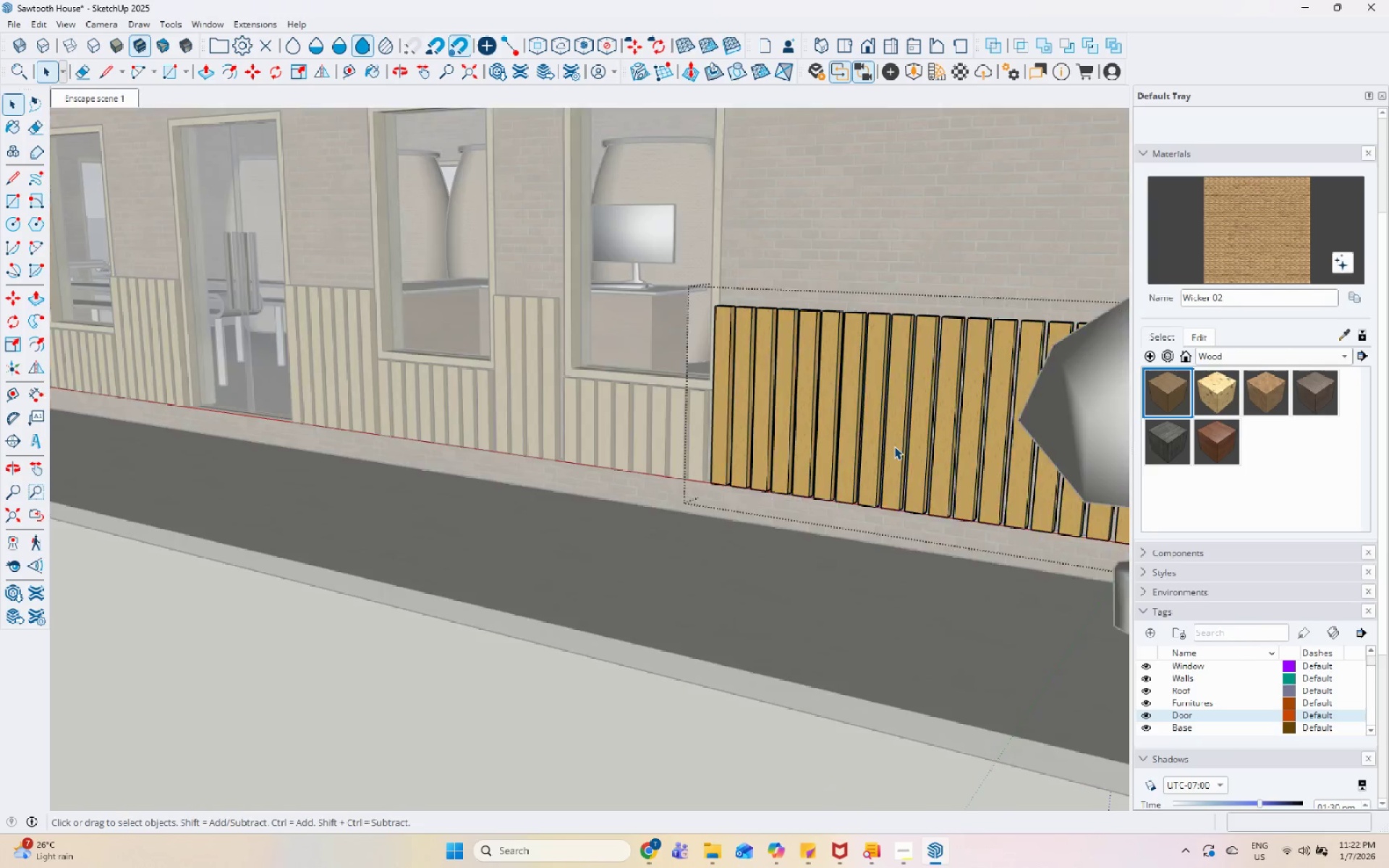 
scroll: coordinate [814, 559], scroll_direction: up, amount: 6.0
 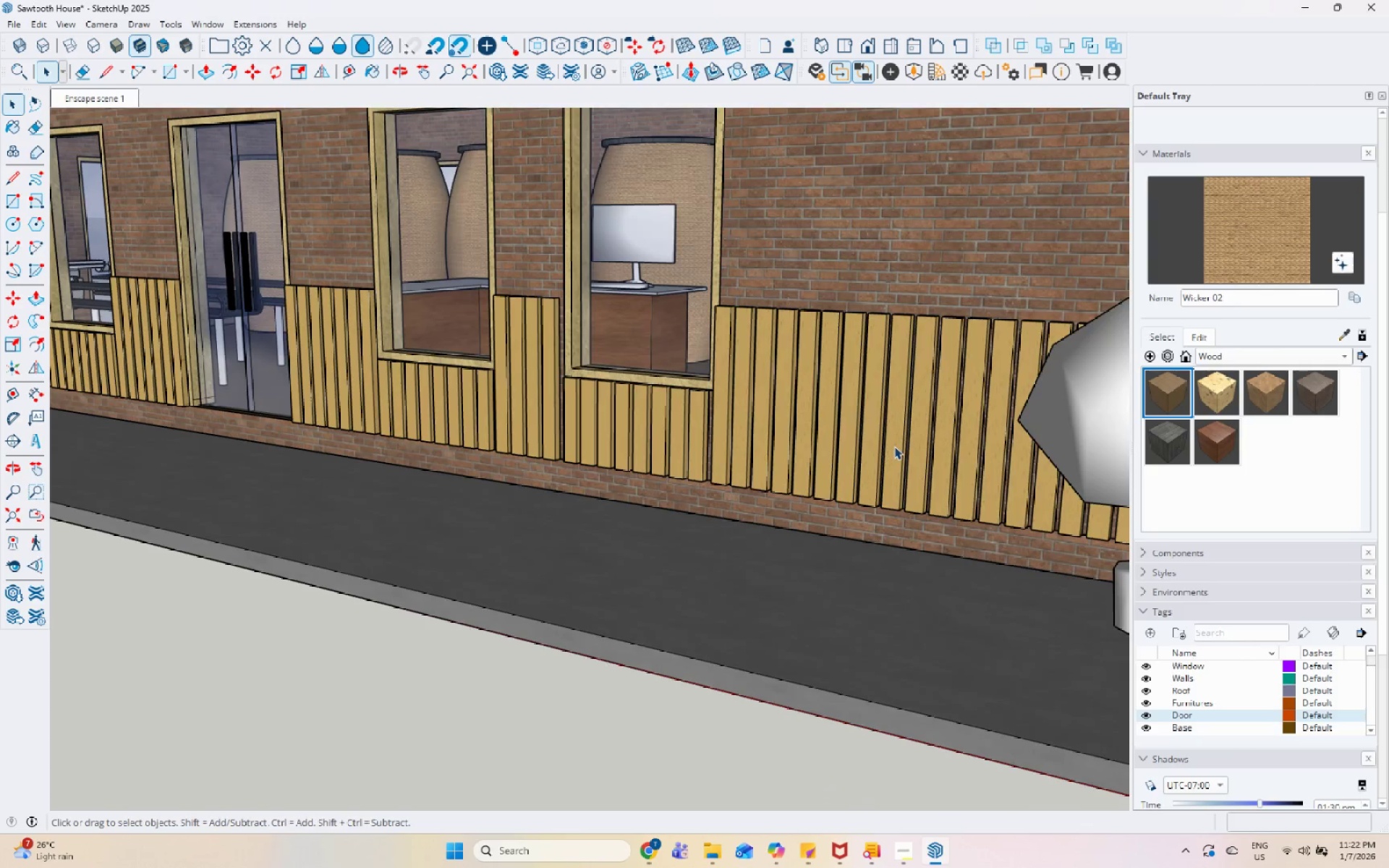 
triple_click([894, 446])
 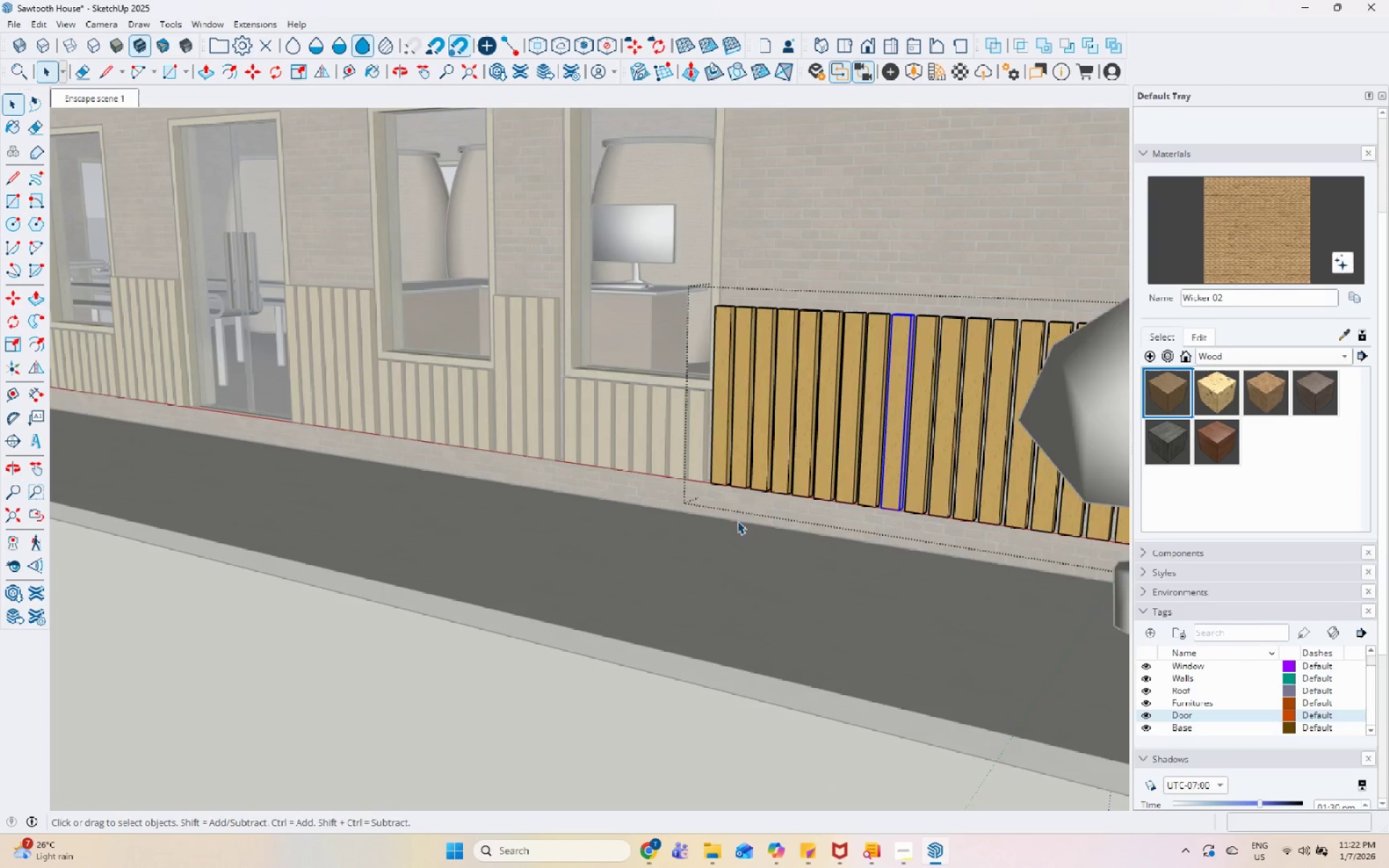 
left_click([985, 596])
 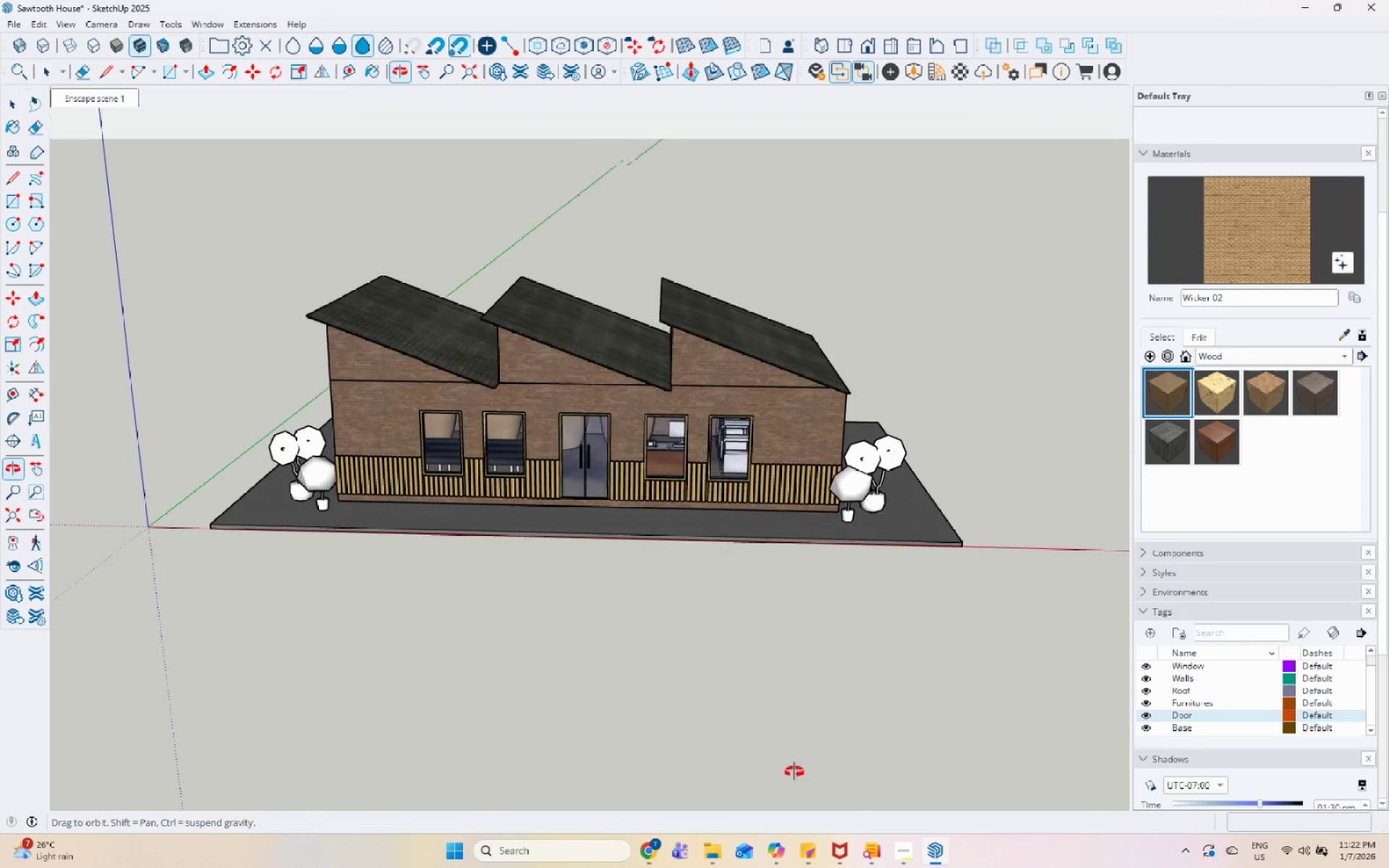 
scroll: coordinate [691, 526], scroll_direction: down, amount: 15.0
 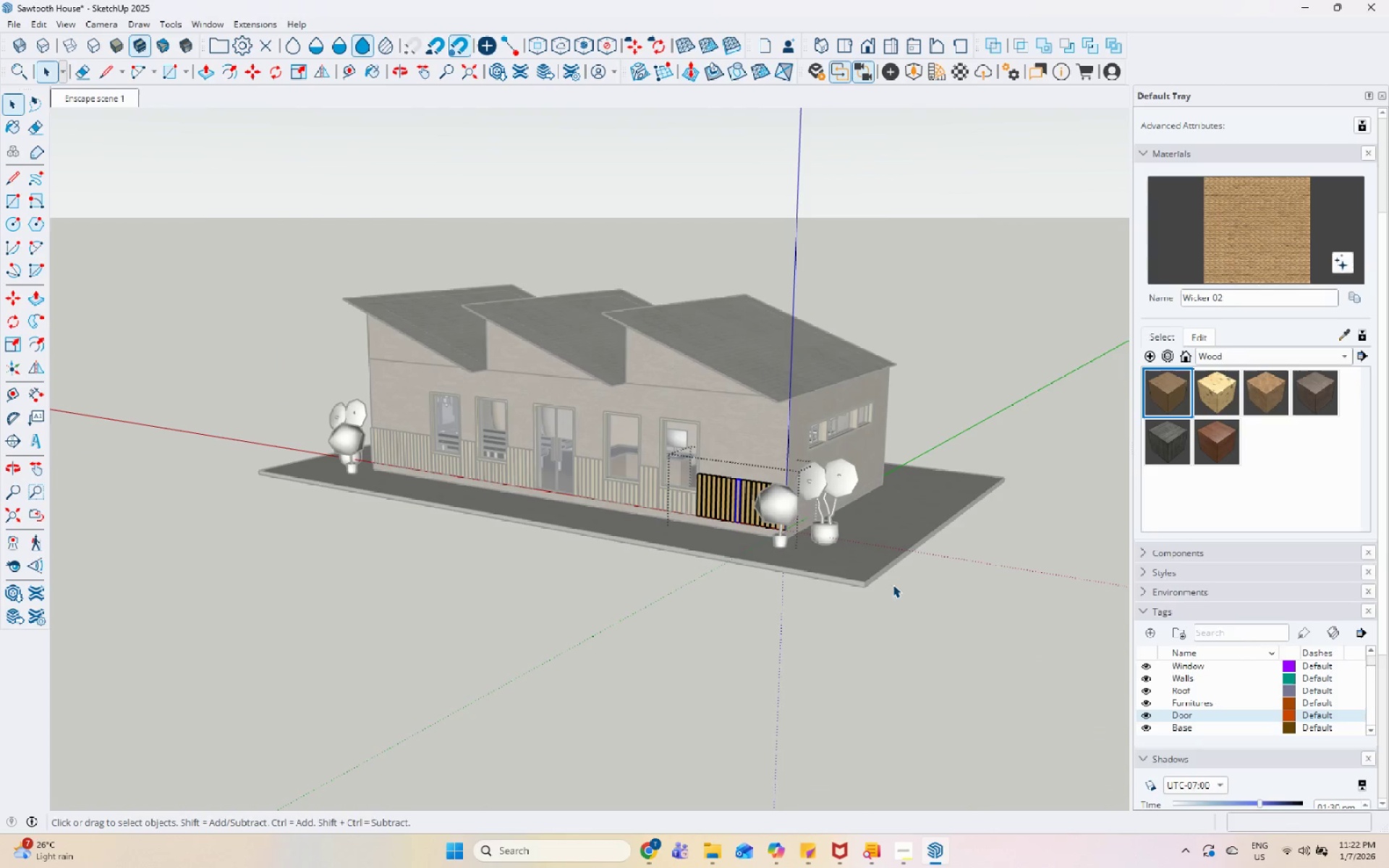 
scroll: coordinate [805, 536], scroll_direction: up, amount: 7.0
 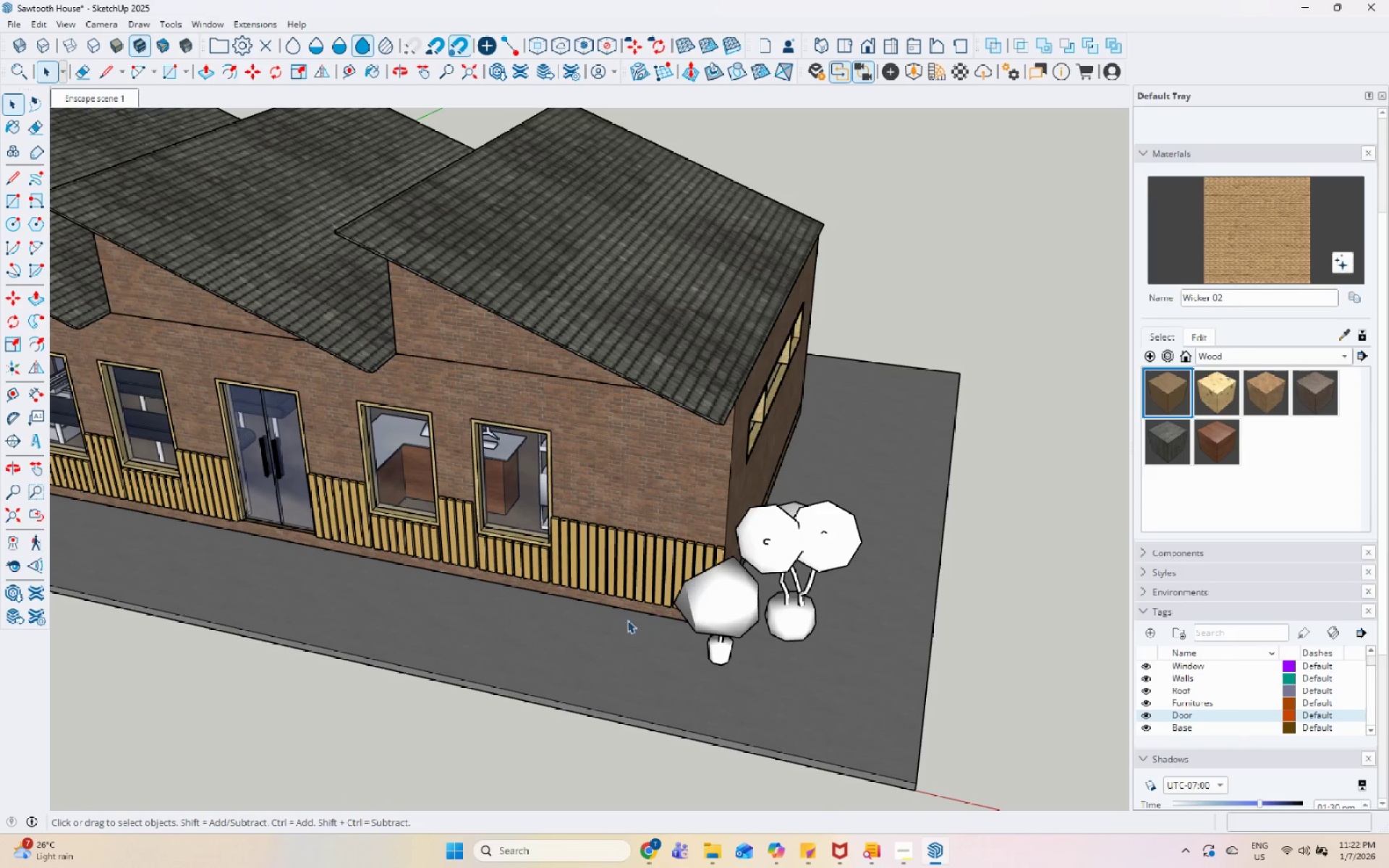 
scroll: coordinate [642, 583], scroll_direction: down, amount: 6.0
 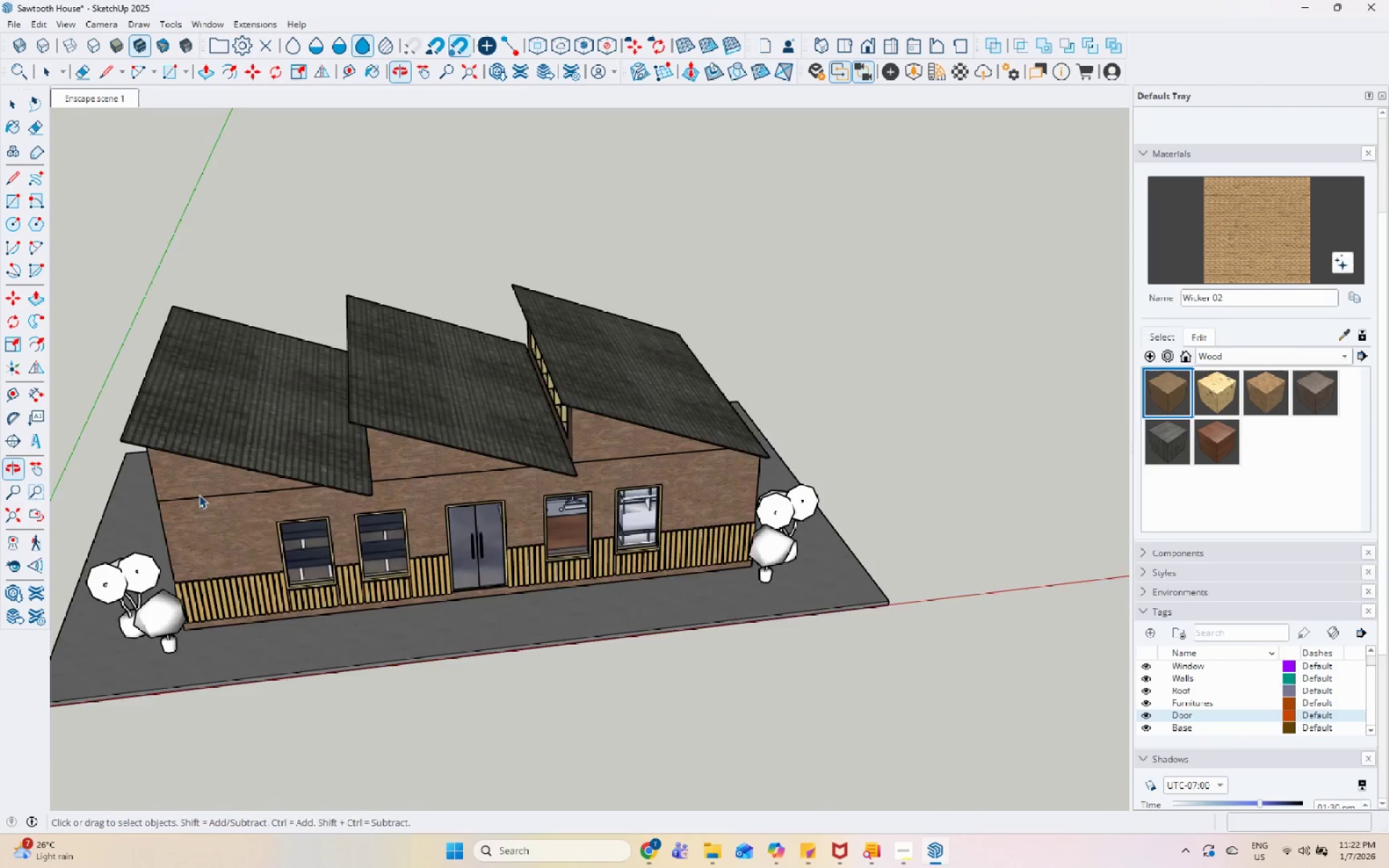 
scroll: coordinate [218, 573], scroll_direction: up, amount: 12.0
 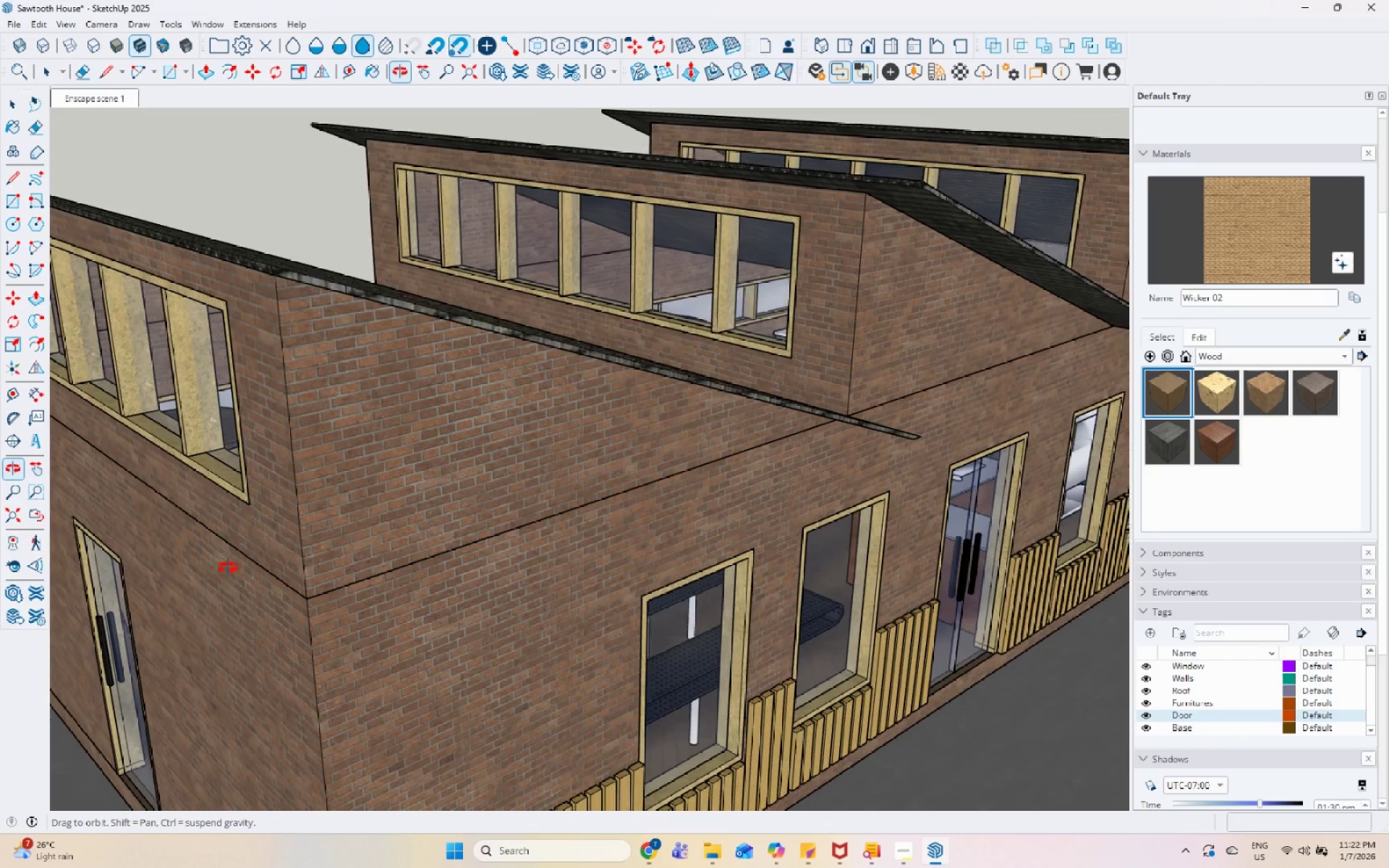 
scroll: coordinate [339, 477], scroll_direction: down, amount: 4.0
 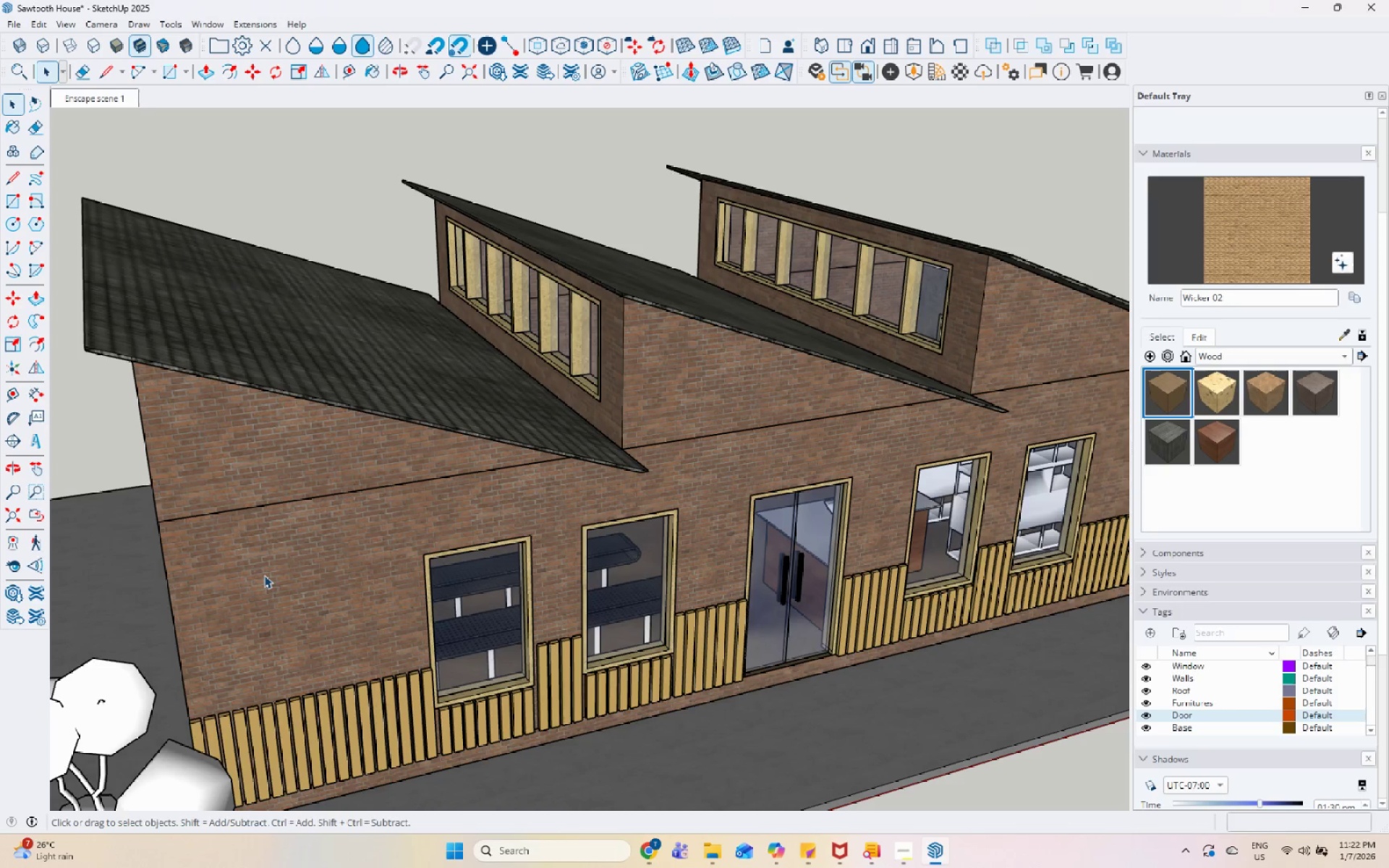 
wait(5.37)
 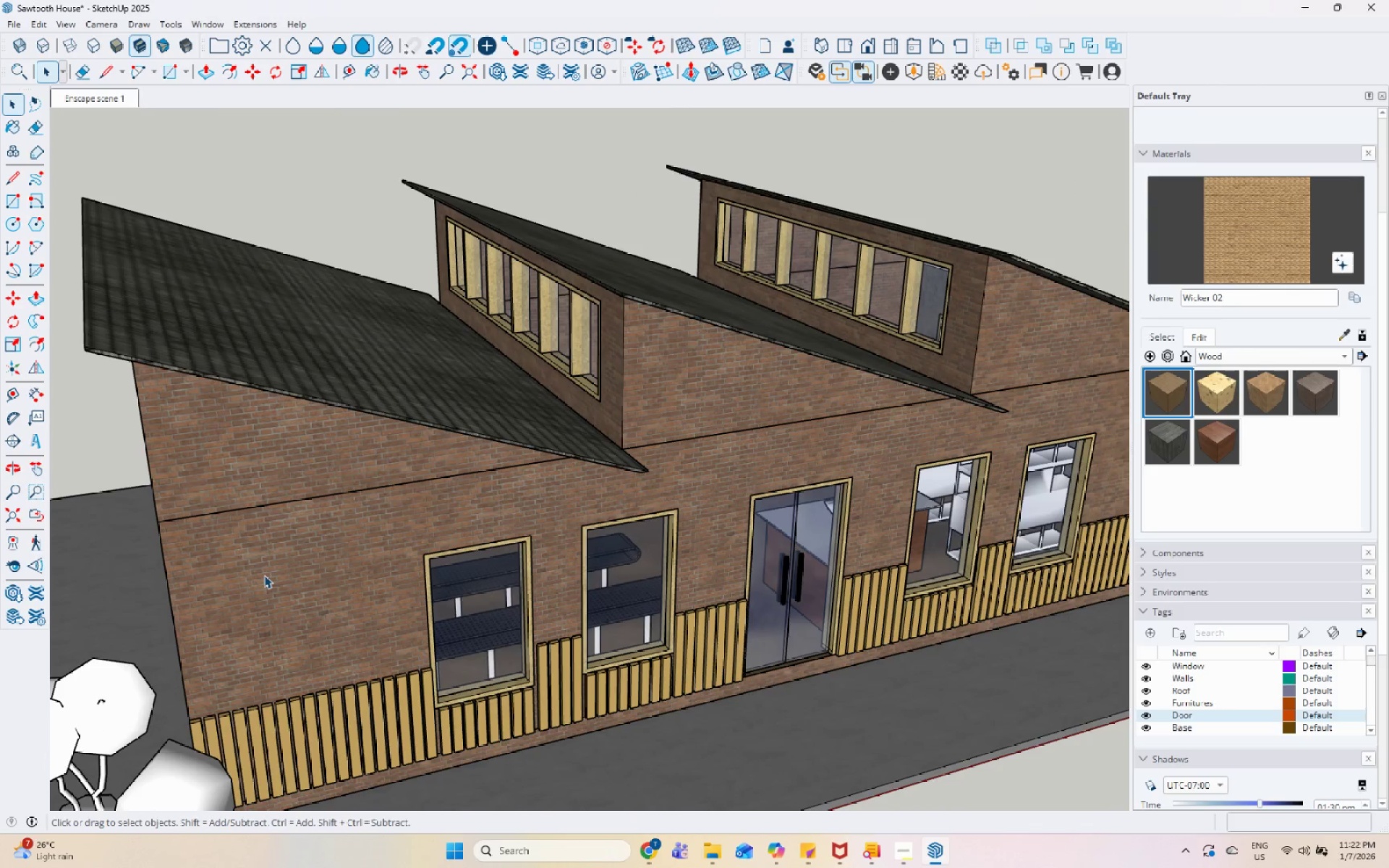 
scroll: coordinate [474, 555], scroll_direction: down, amount: 21.0
 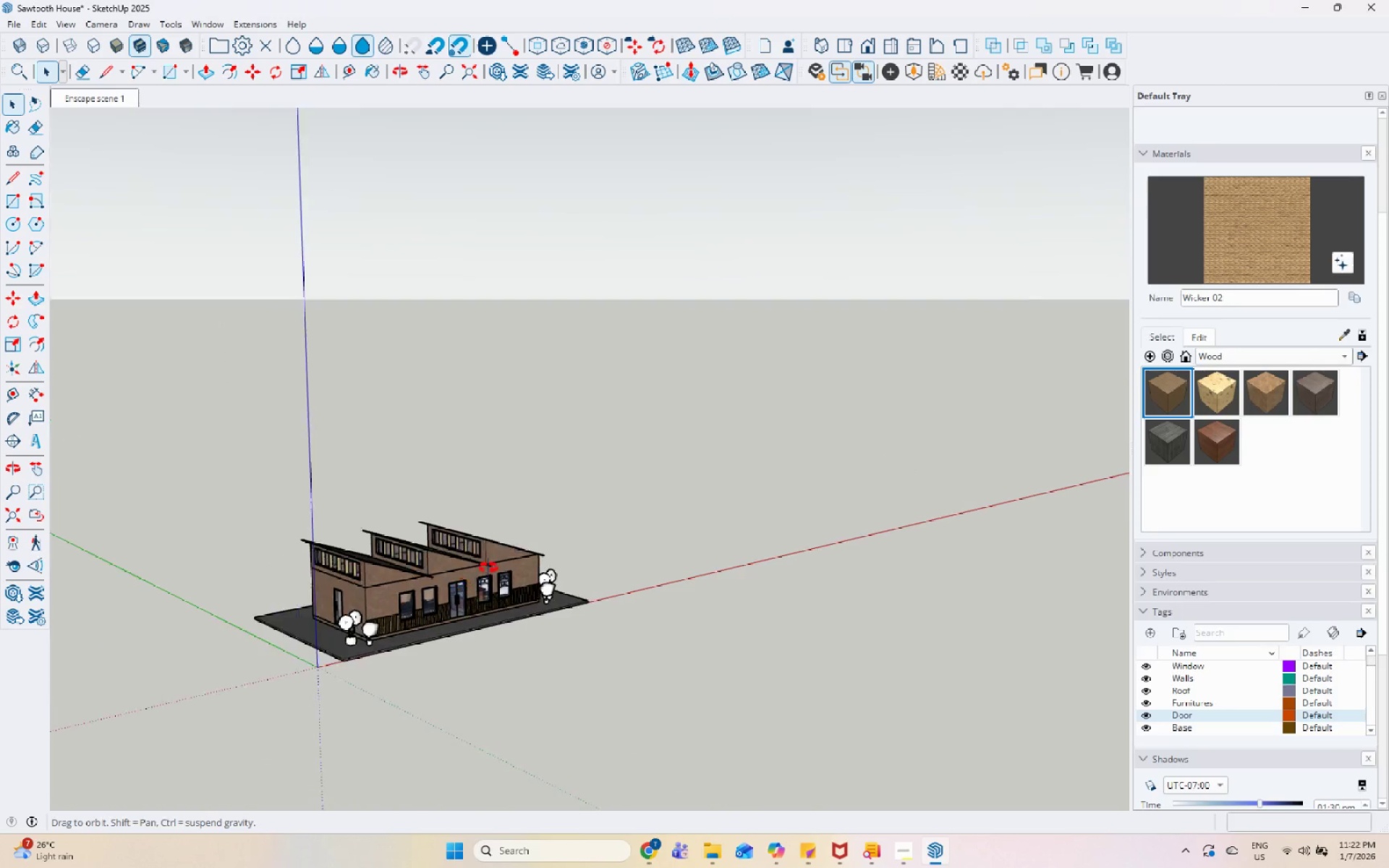 
scroll: coordinate [333, 632], scroll_direction: up, amount: 18.0
 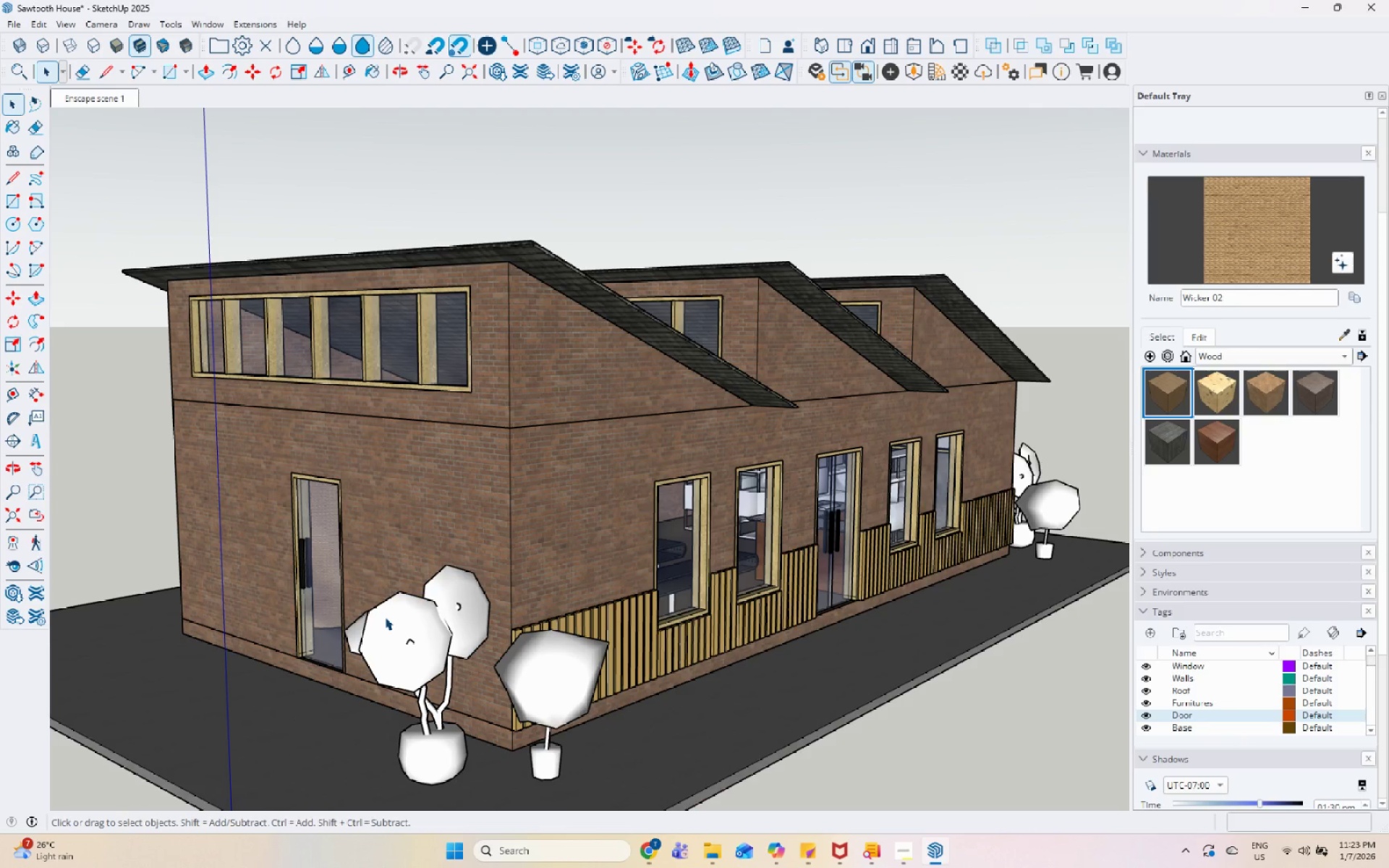 
wait(12.01)
 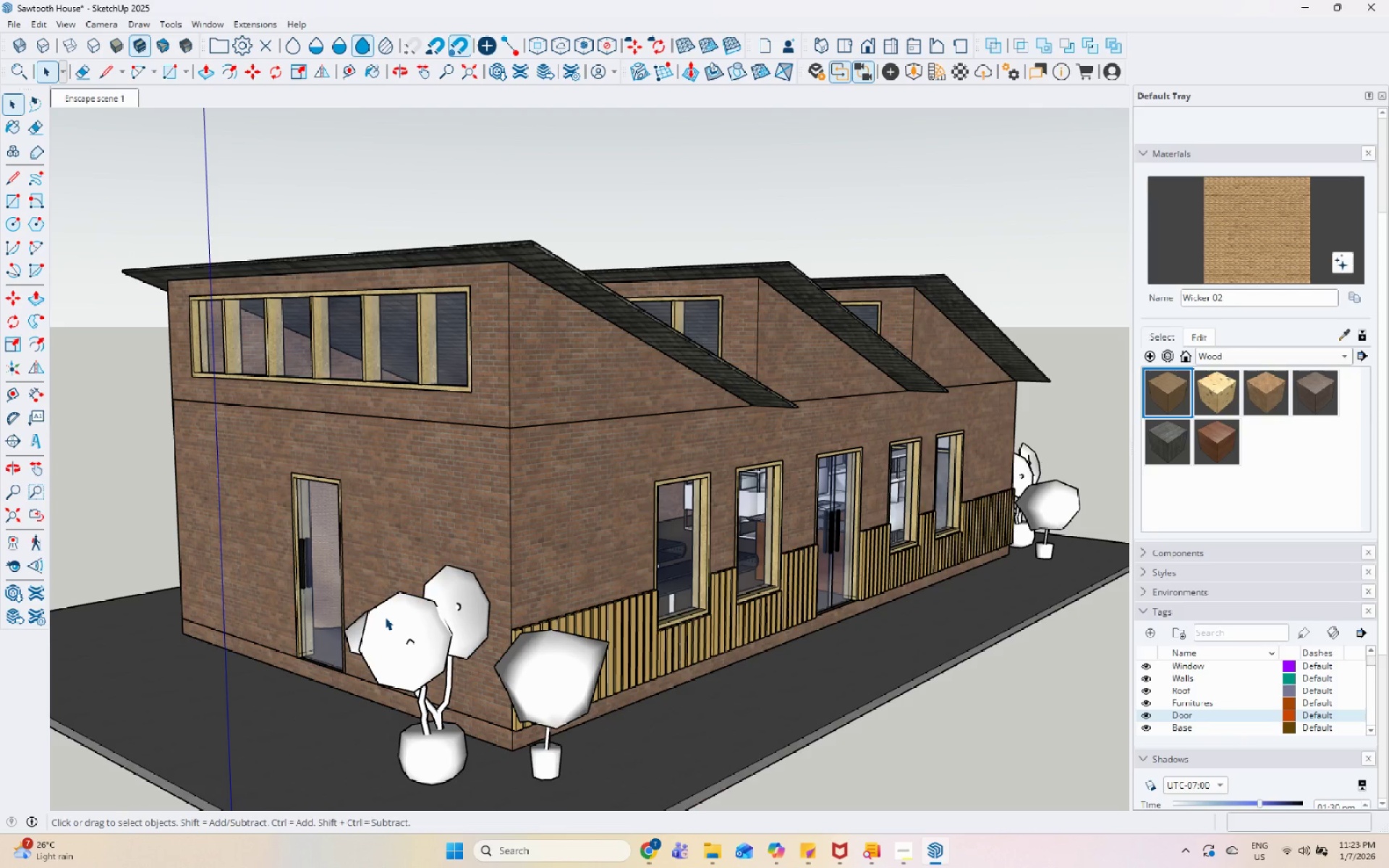 
scroll: coordinate [433, 477], scroll_direction: down, amount: 7.0
 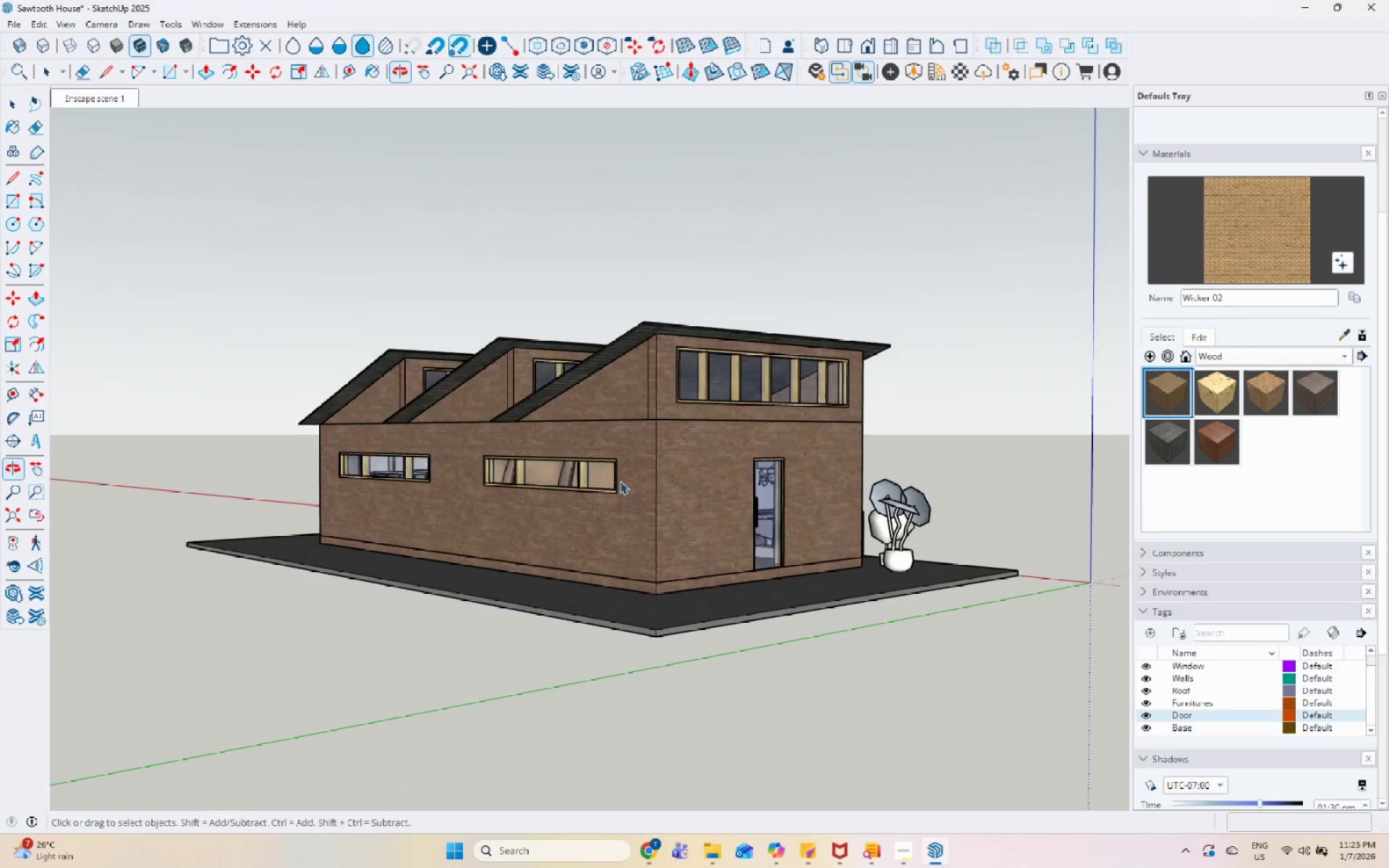 
scroll: coordinate [726, 380], scroll_direction: up, amount: 10.0
 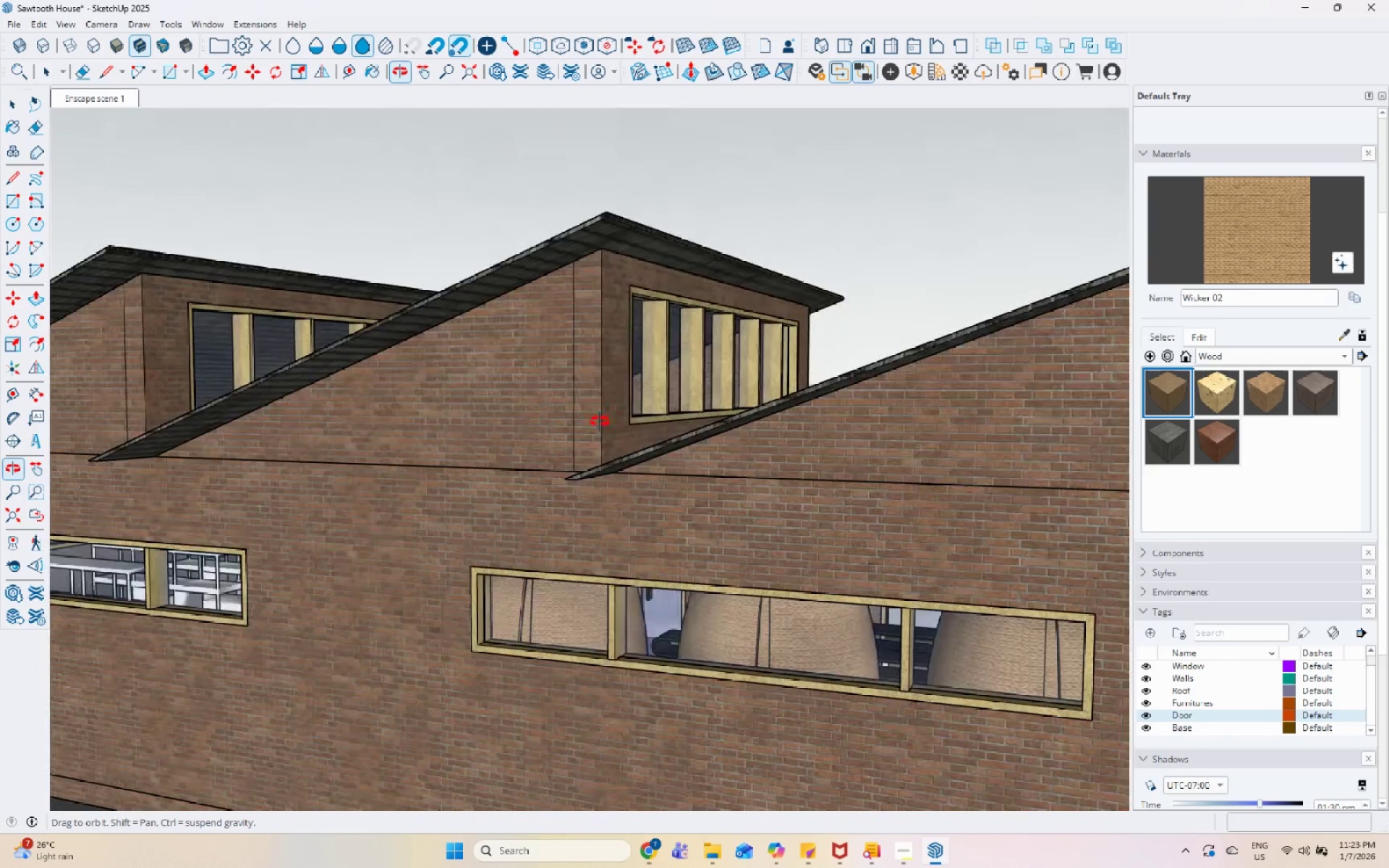 
scroll: coordinate [279, 438], scroll_direction: down, amount: 5.0
 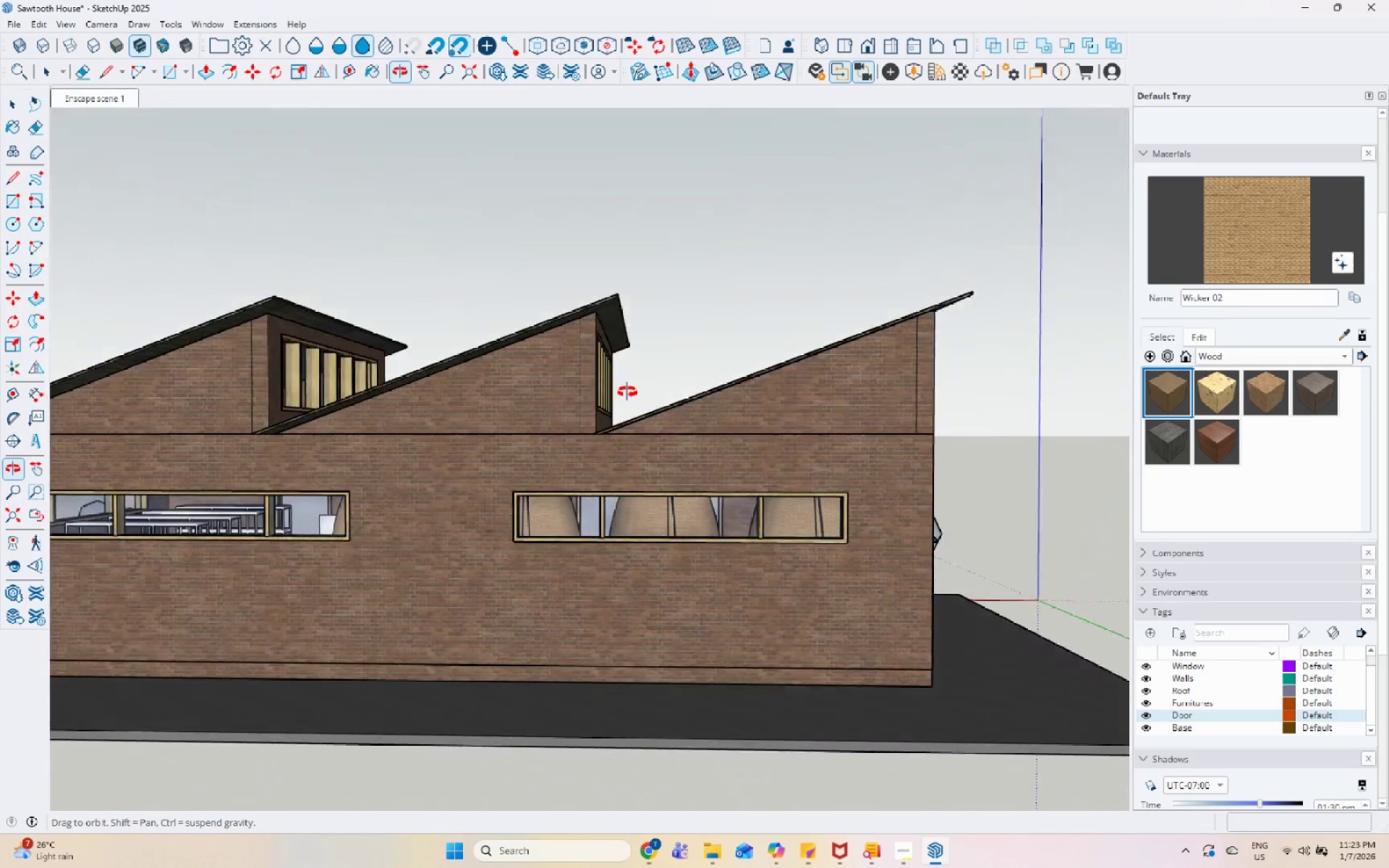 
scroll: coordinate [534, 470], scroll_direction: up, amount: 17.0
 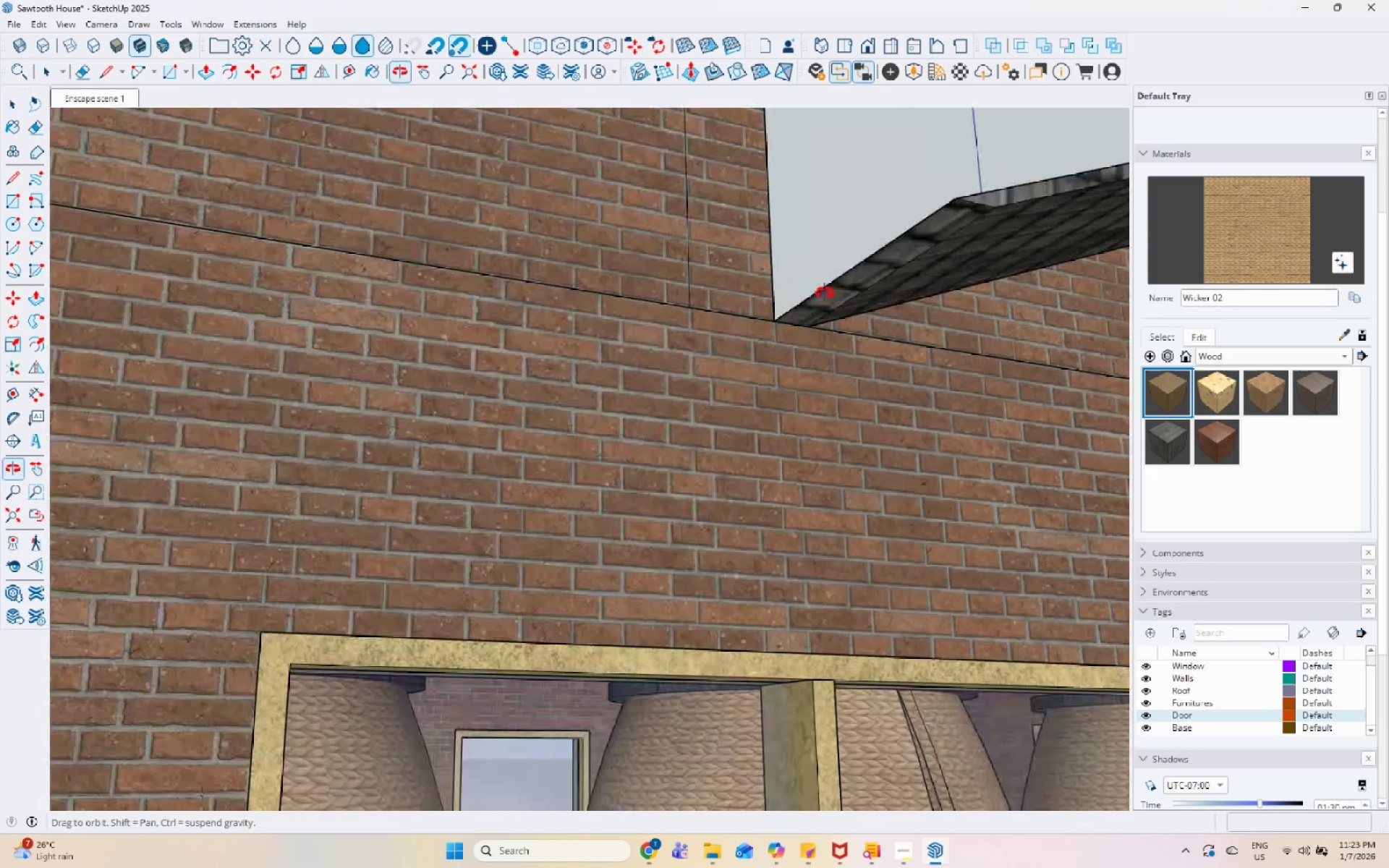 
scroll: coordinate [776, 363], scroll_direction: down, amount: 24.0
 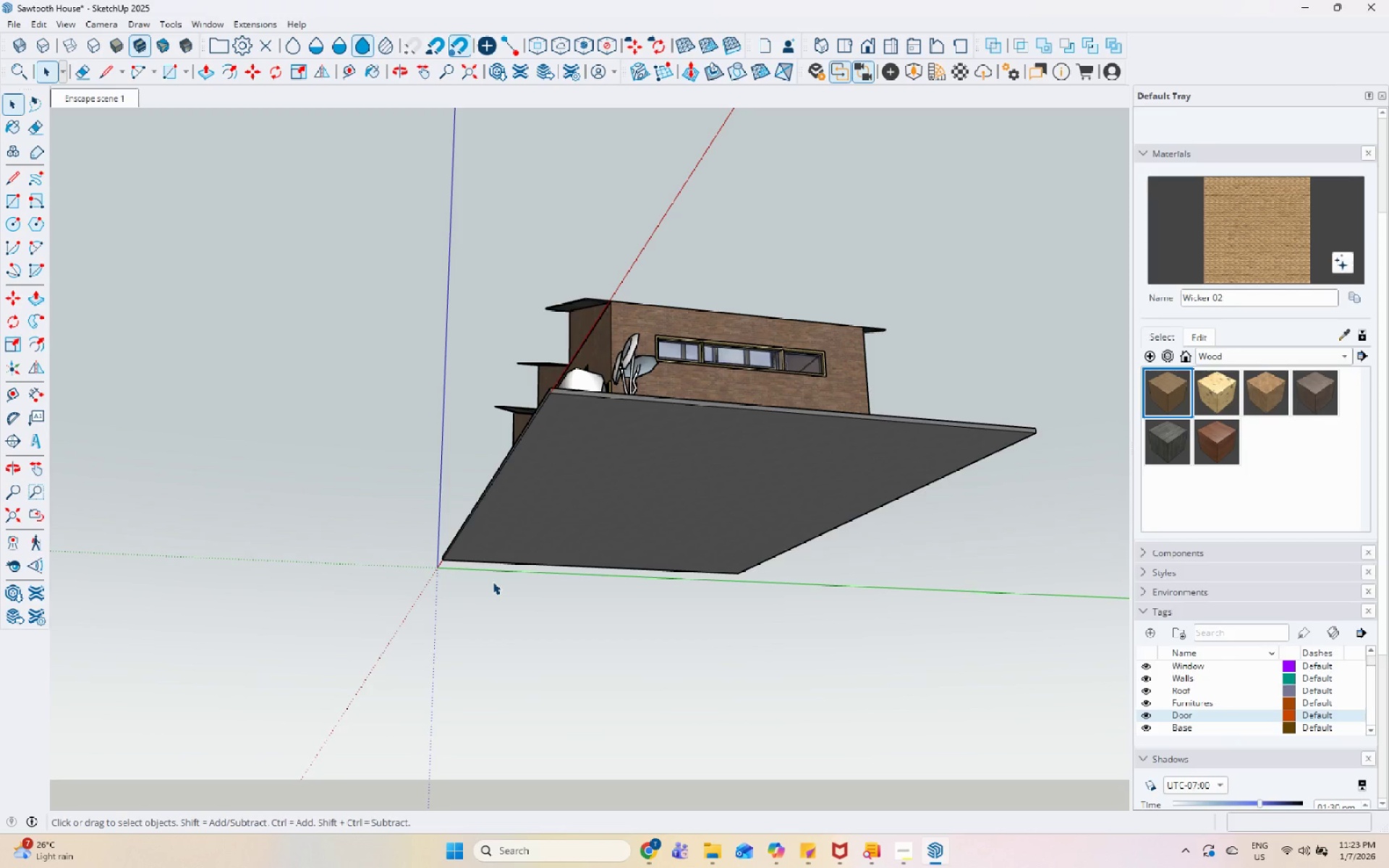 
wait(16.19)
 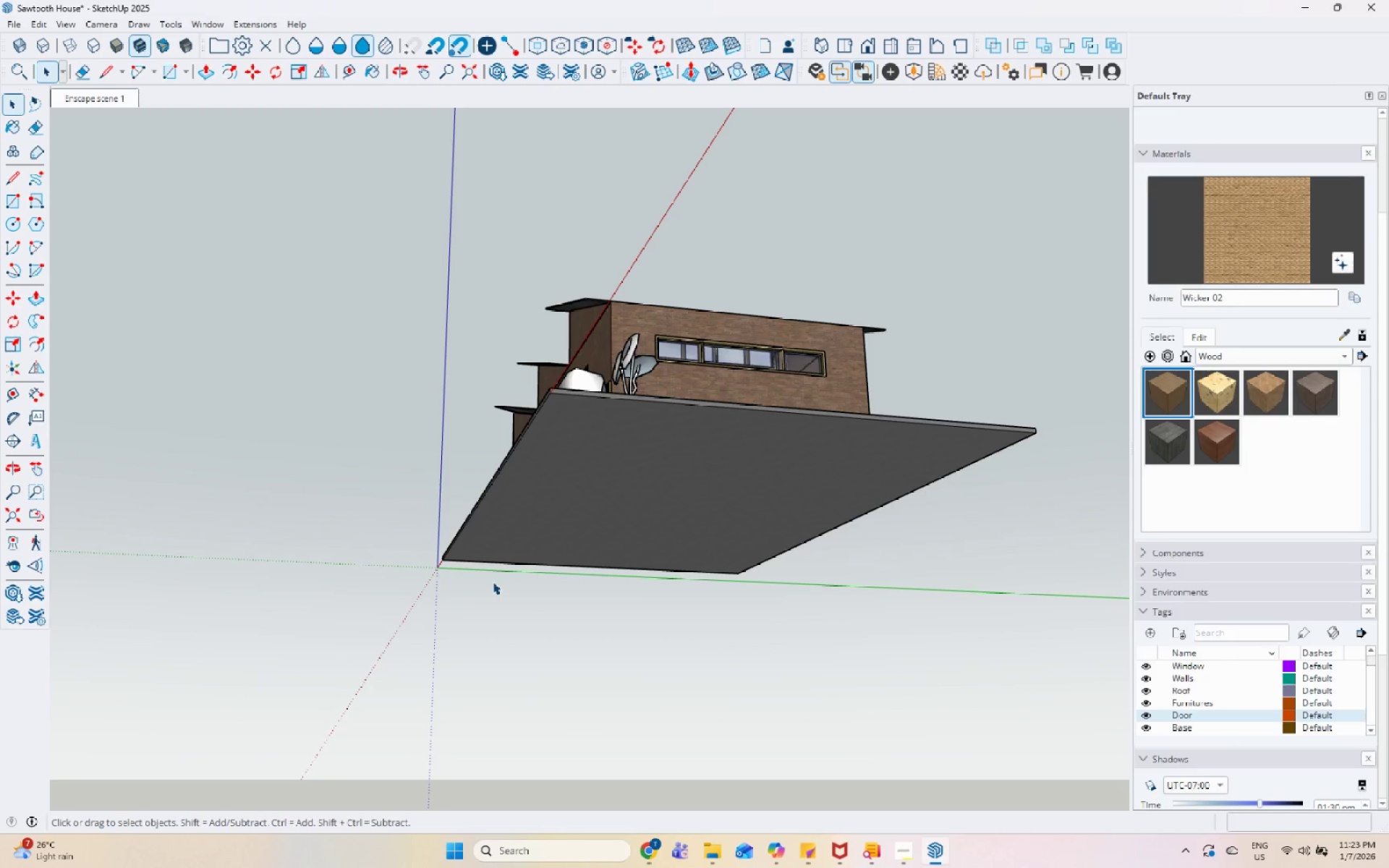 
scroll: coordinate [472, 585], scroll_direction: down, amount: 15.0
 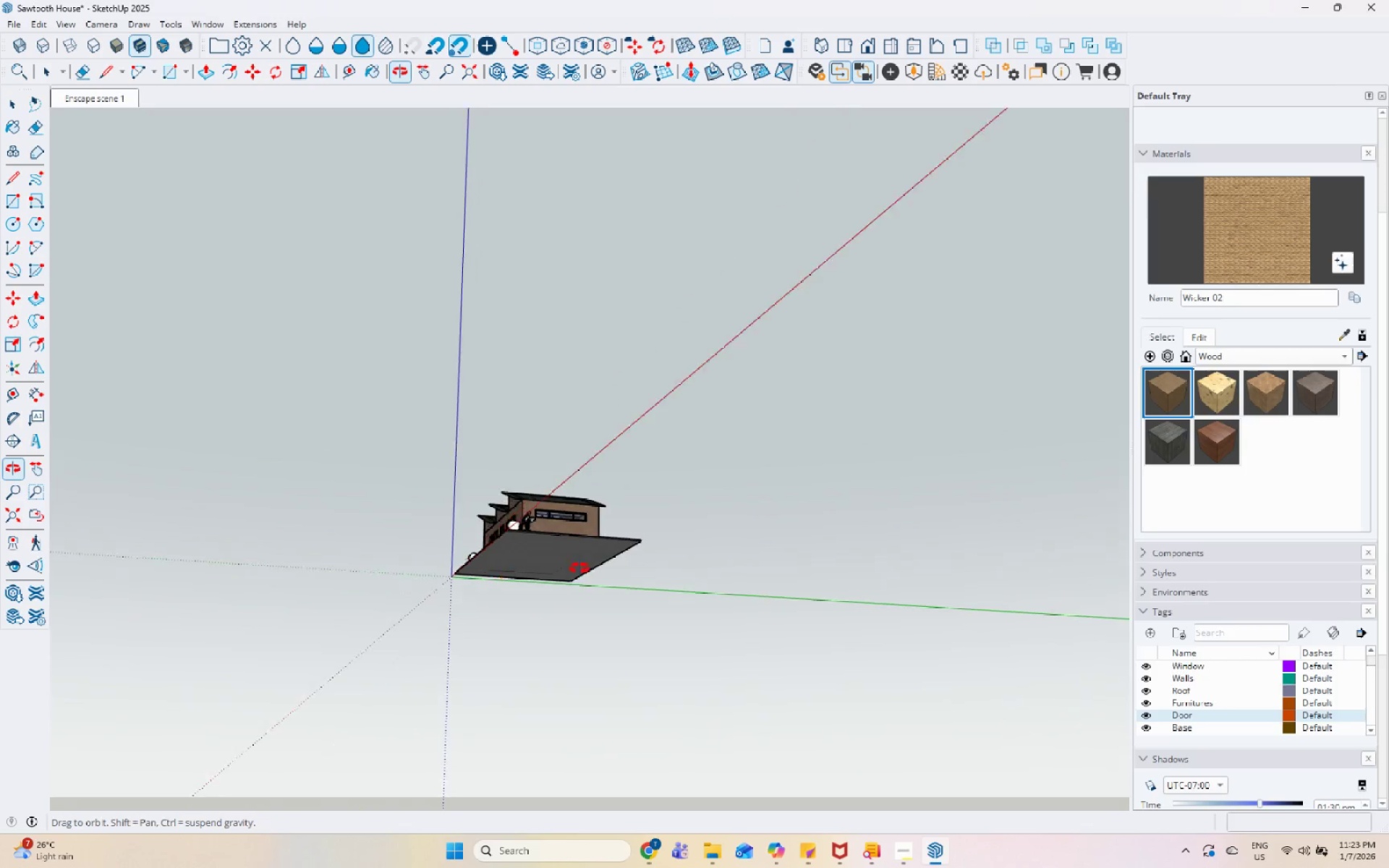 
scroll: coordinate [427, 445], scroll_direction: up, amount: 21.0
 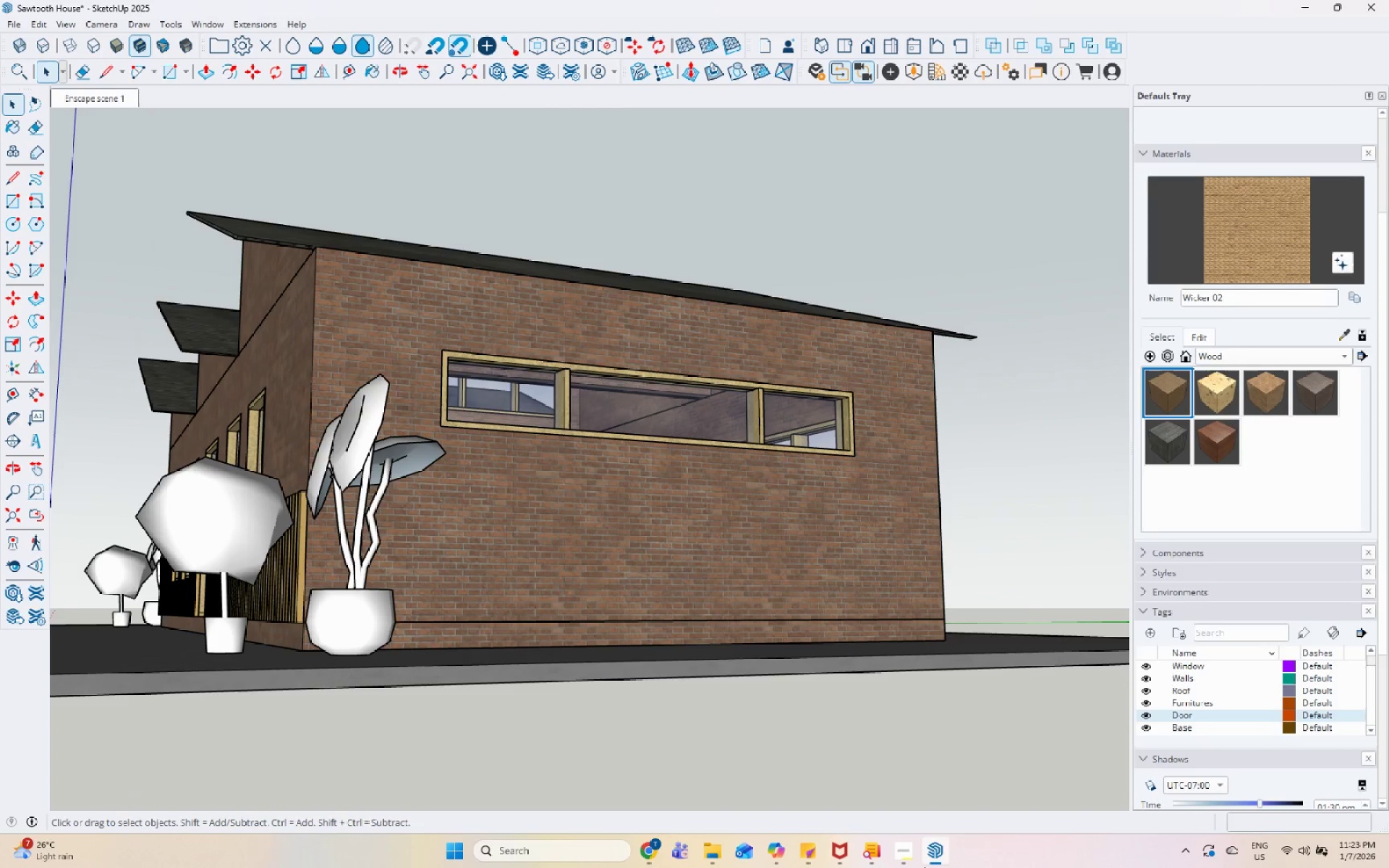 
left_click([898, 854])